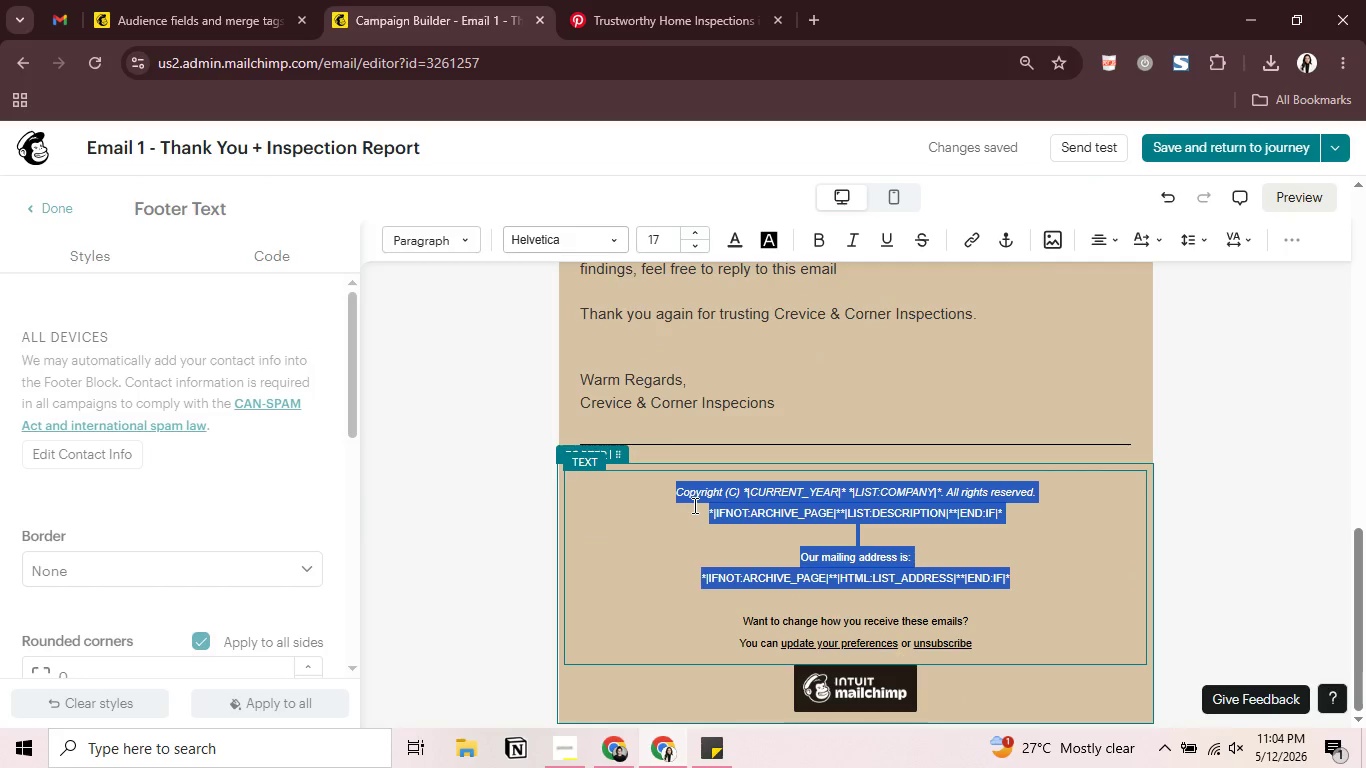 
key(Backspace)
type(Crevice & Corner Is)
key(Backspace)
 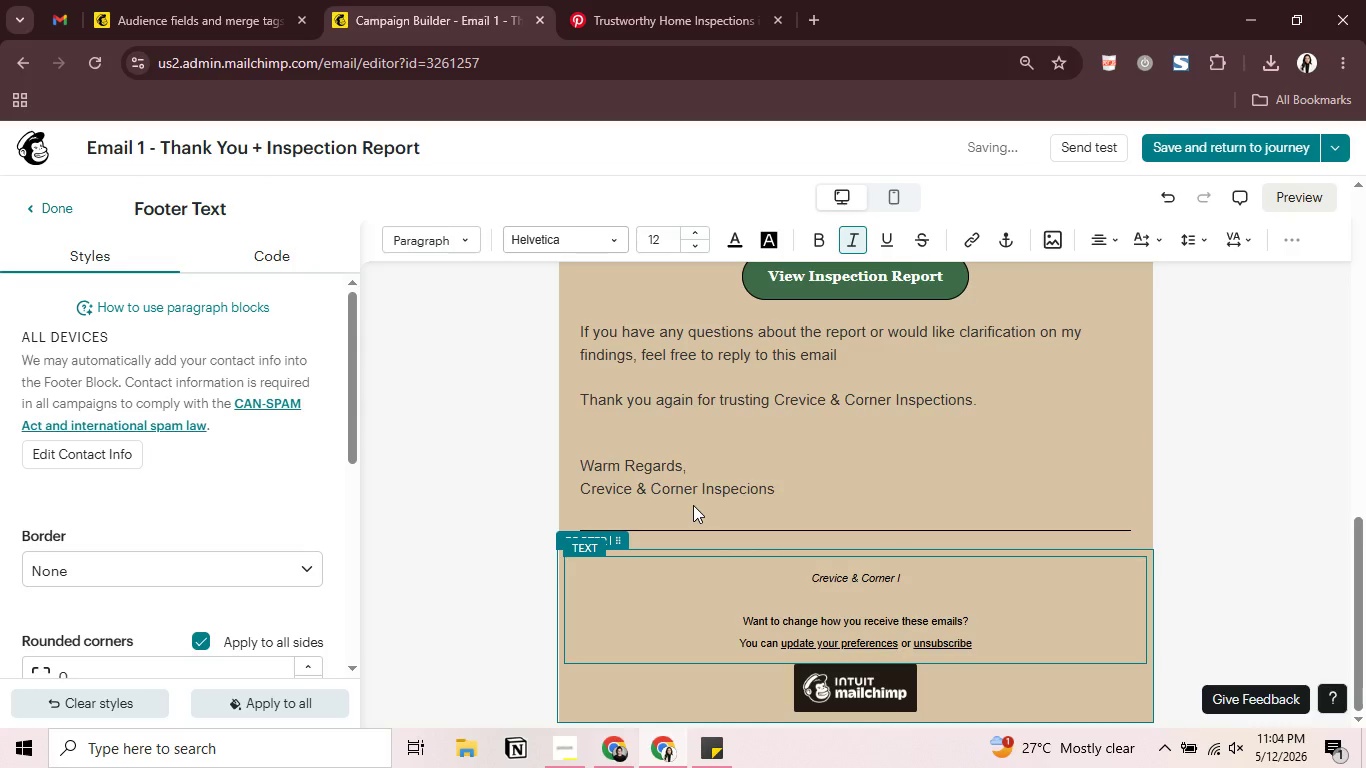 
type(nspections)
 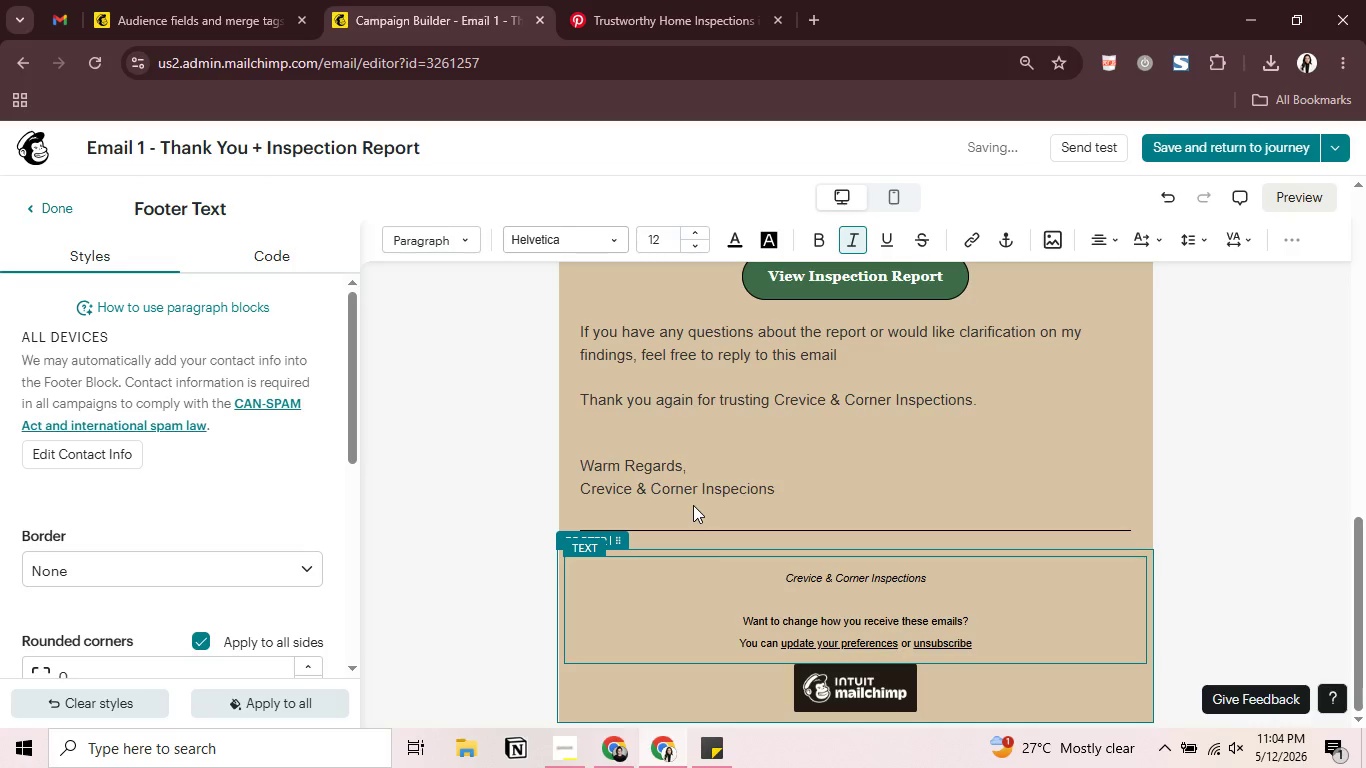 
key(Enter)
 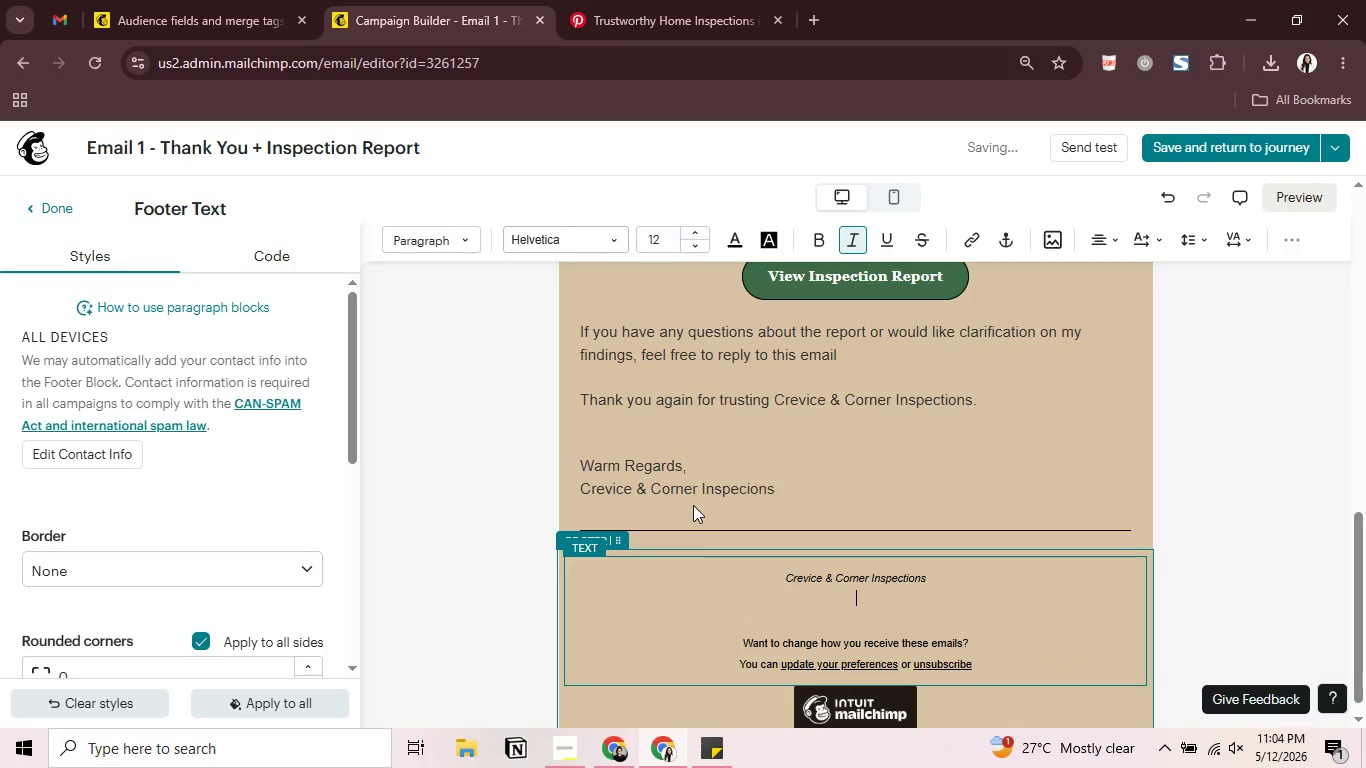 
type(He)
key(Backspace)
key(Backspace)
 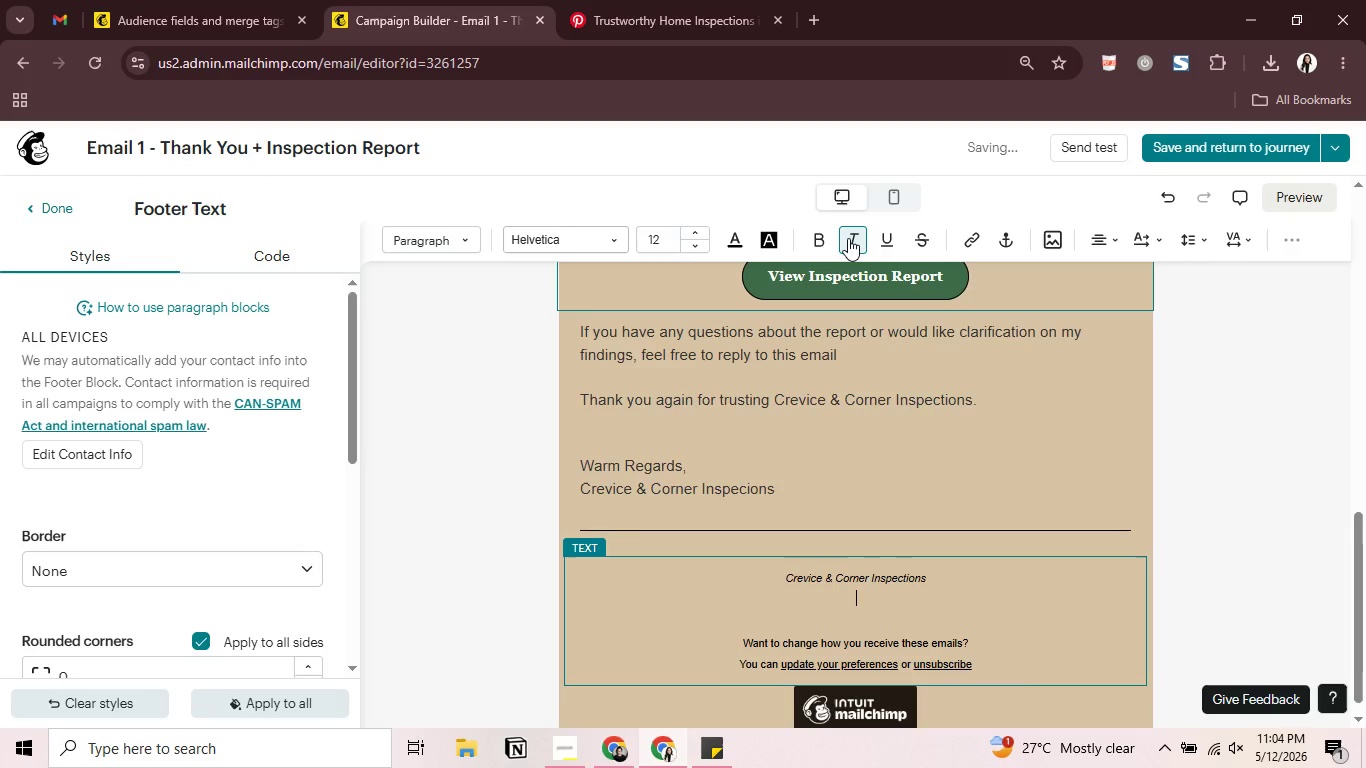 
key(Control+ControlLeft)
 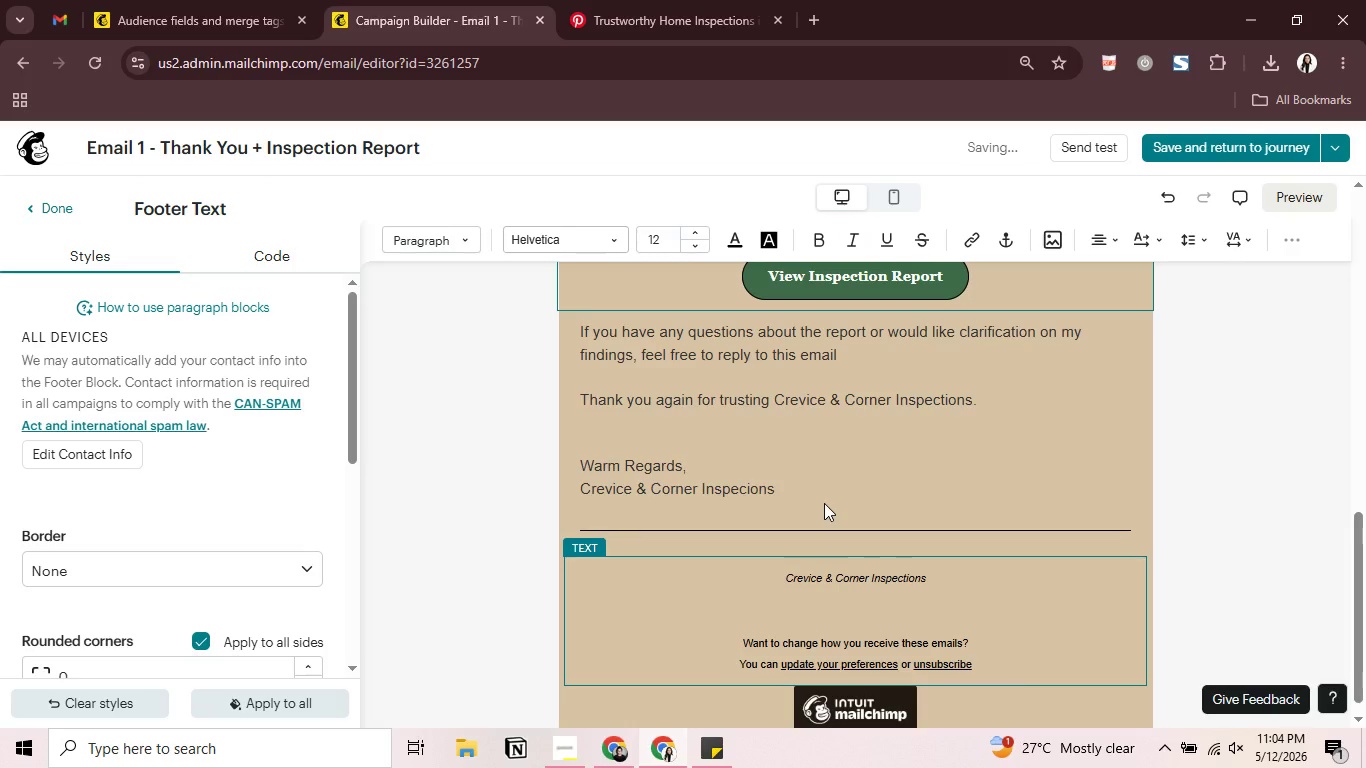 
key(Control+A)
 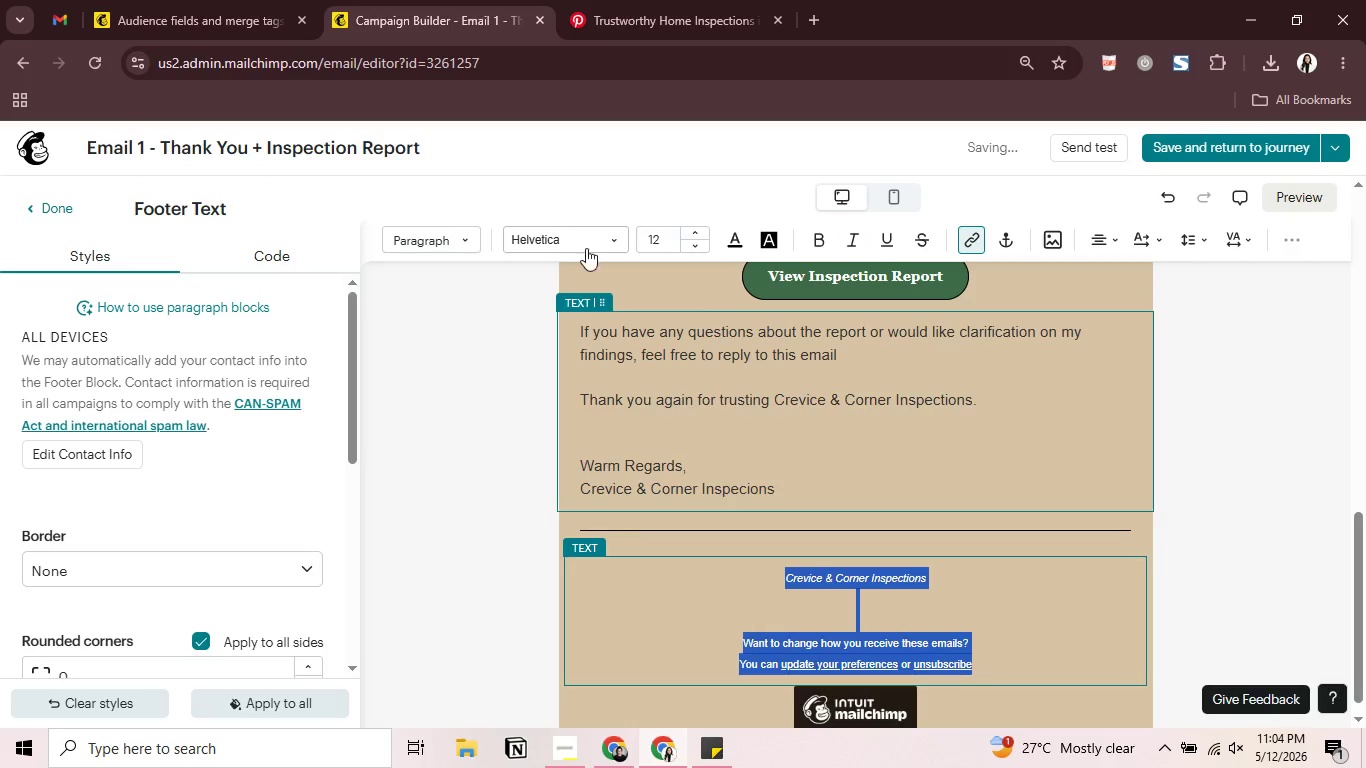 
left_click([588, 242])
 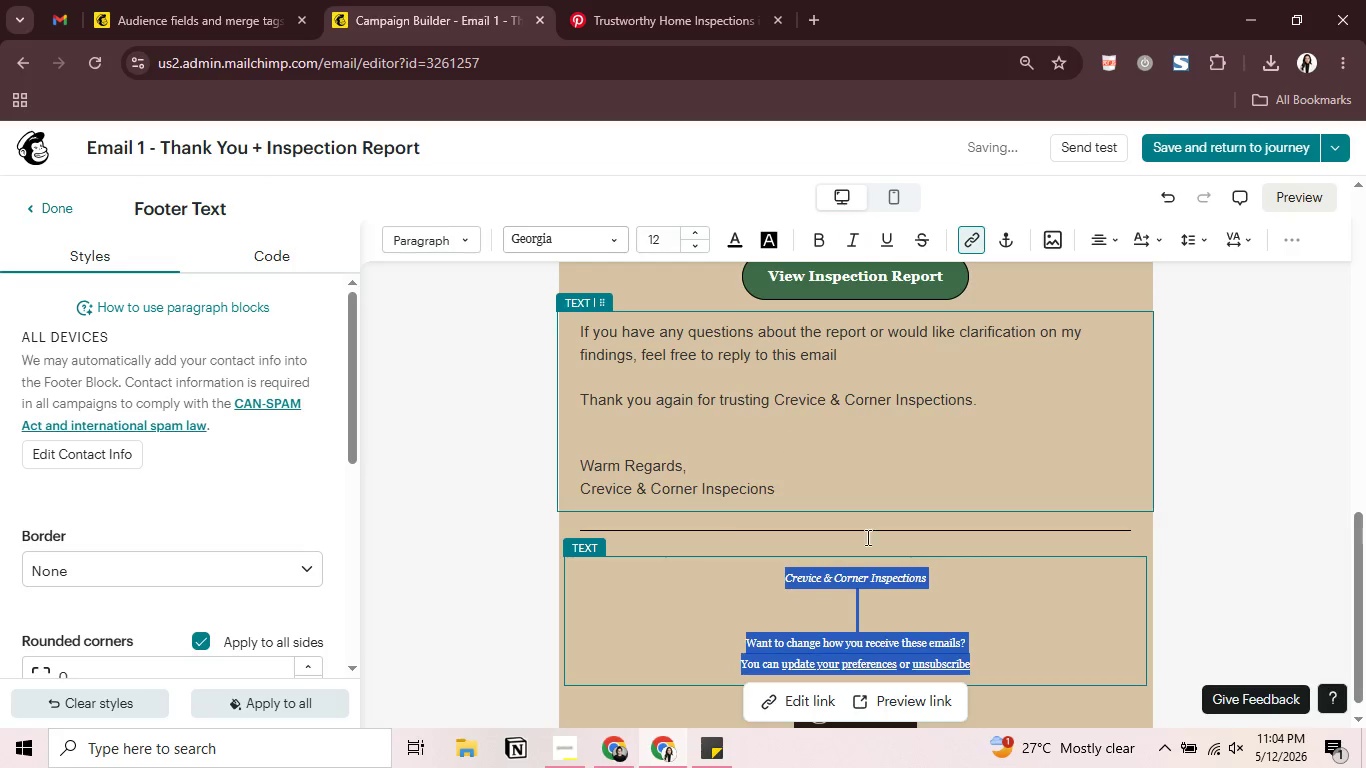 
left_click([894, 591])
 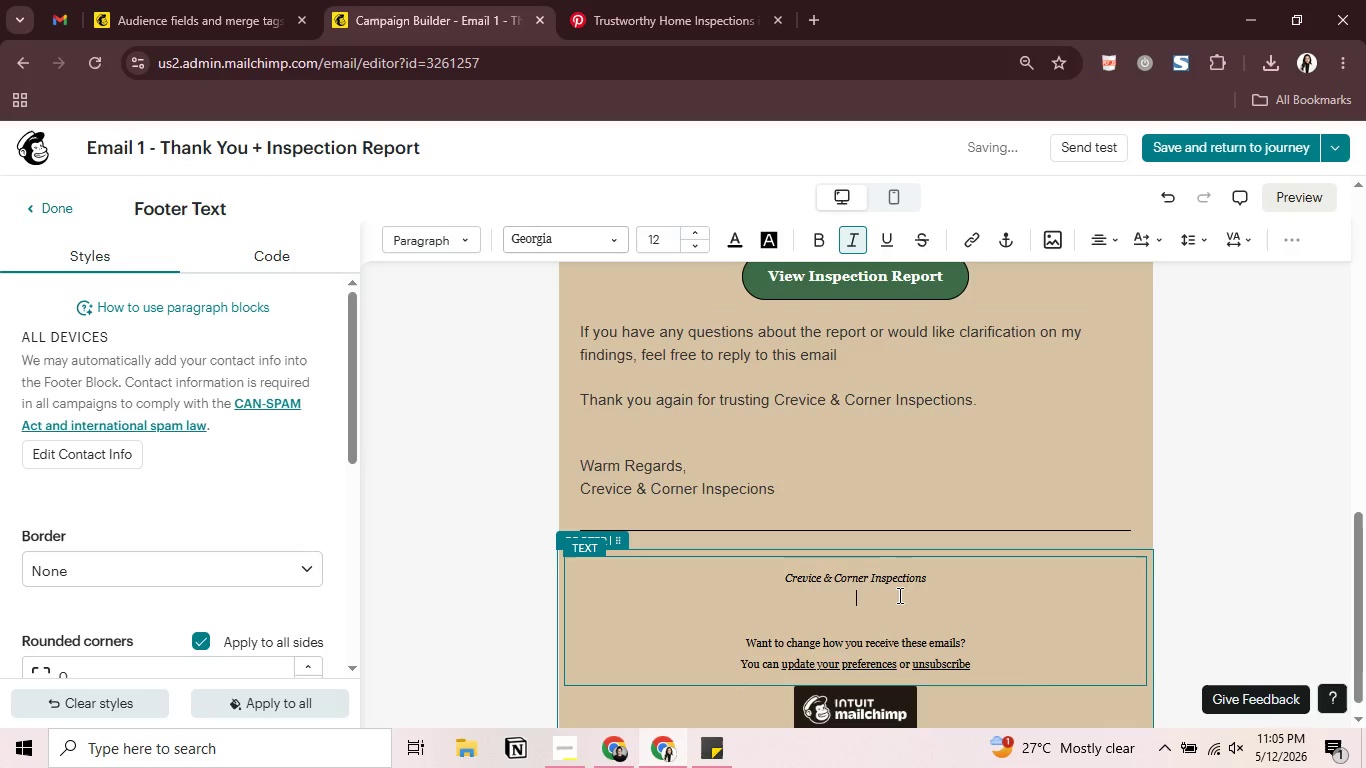 
type(Helpinh )
key(Backspace)
key(Backspace)
key(Backspace)
key(Backspace)
key(Backspace)
key(Backspace)
key(Backspace)
key(Backspace)
 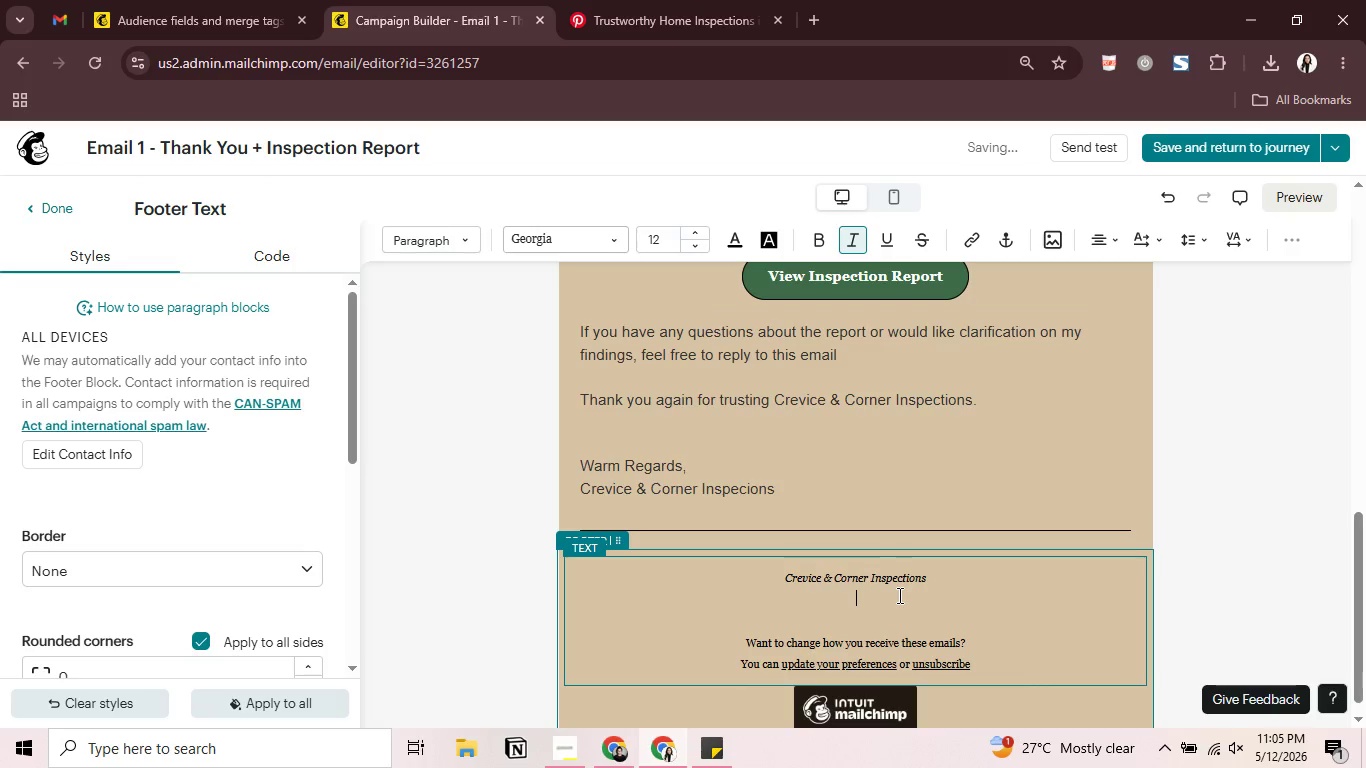 
key(Control+I)
 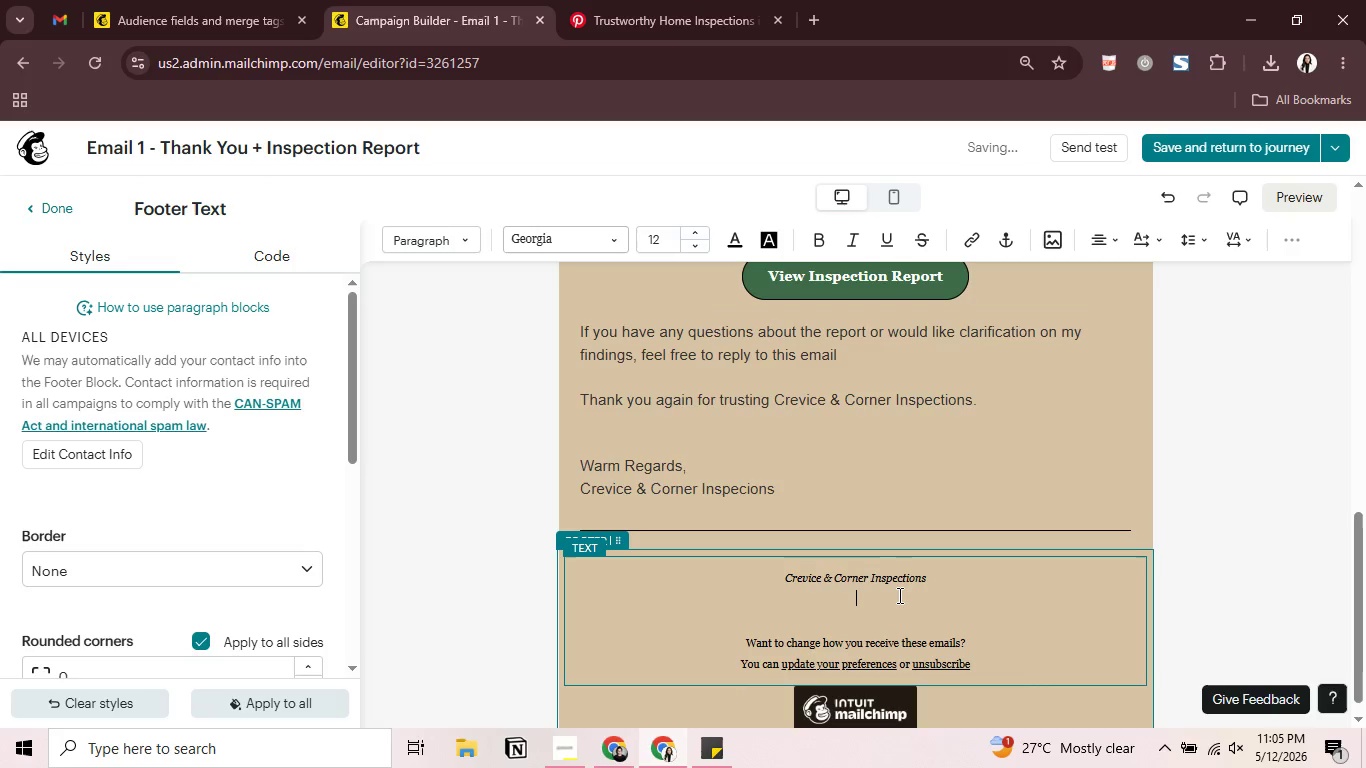 
type(Helping Homeowners )
 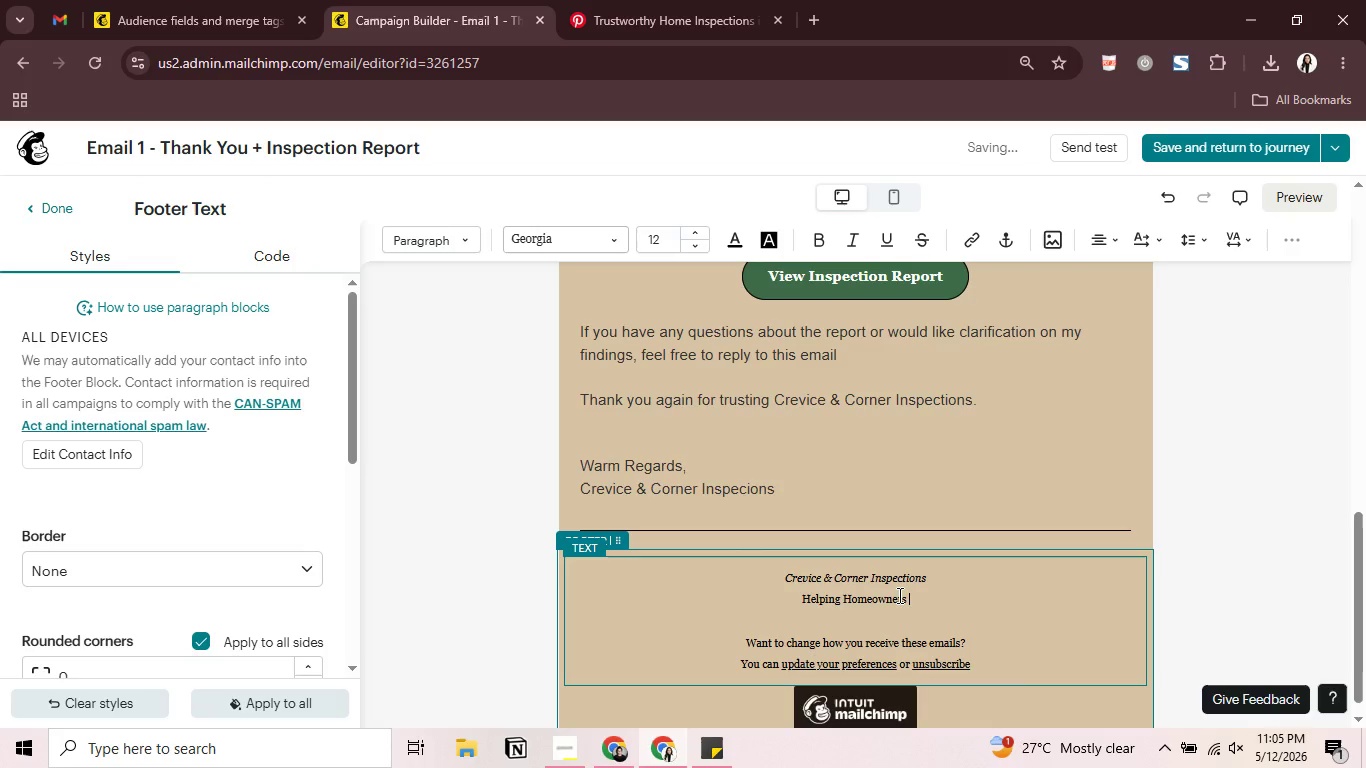 
type(make confident decisions)
 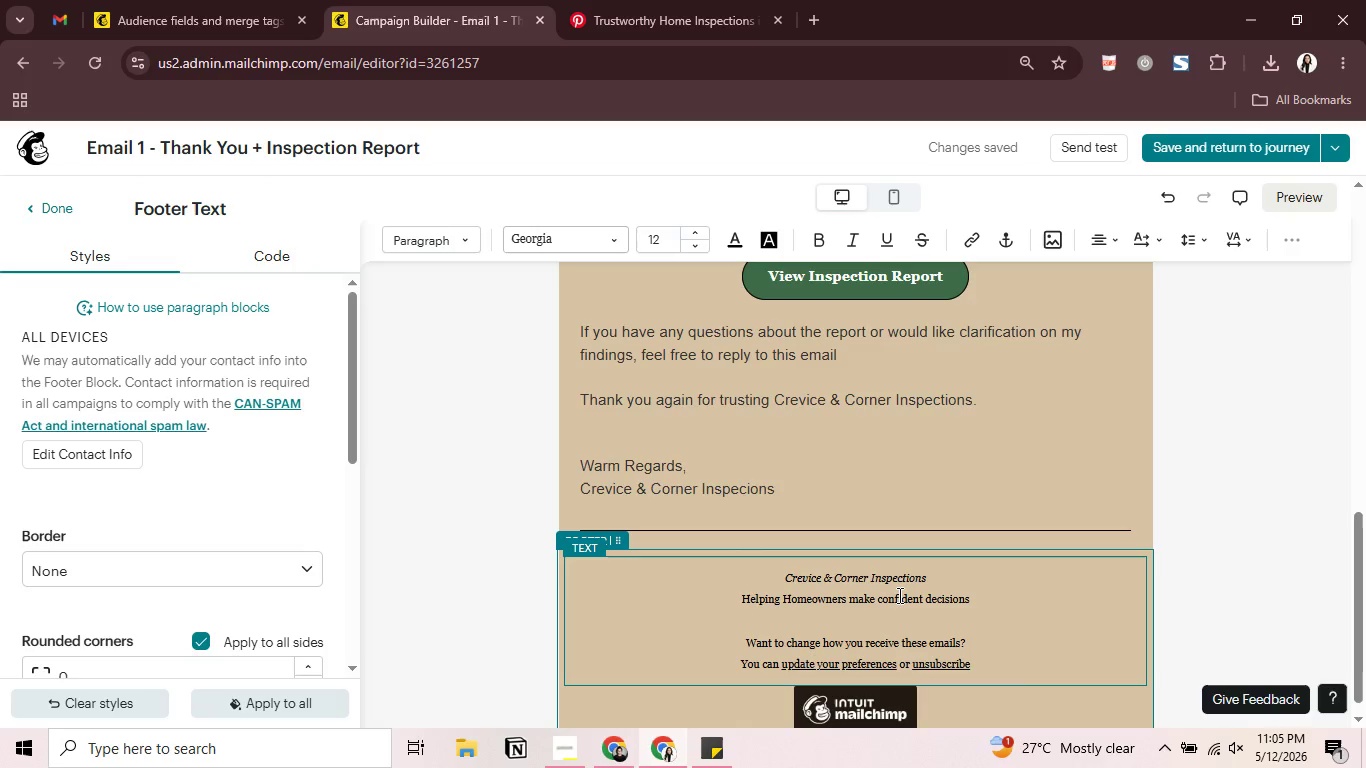 
wait(25.95)
 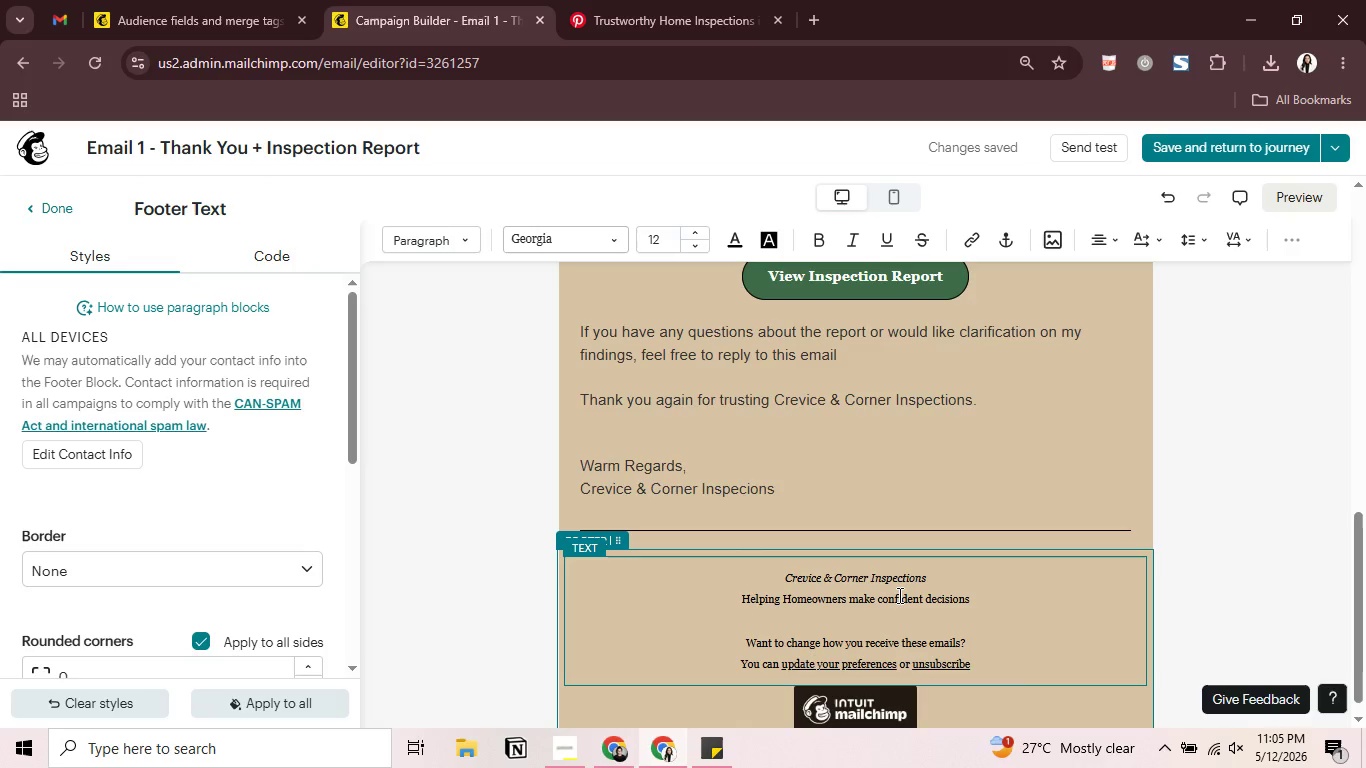 
key(Enter)
 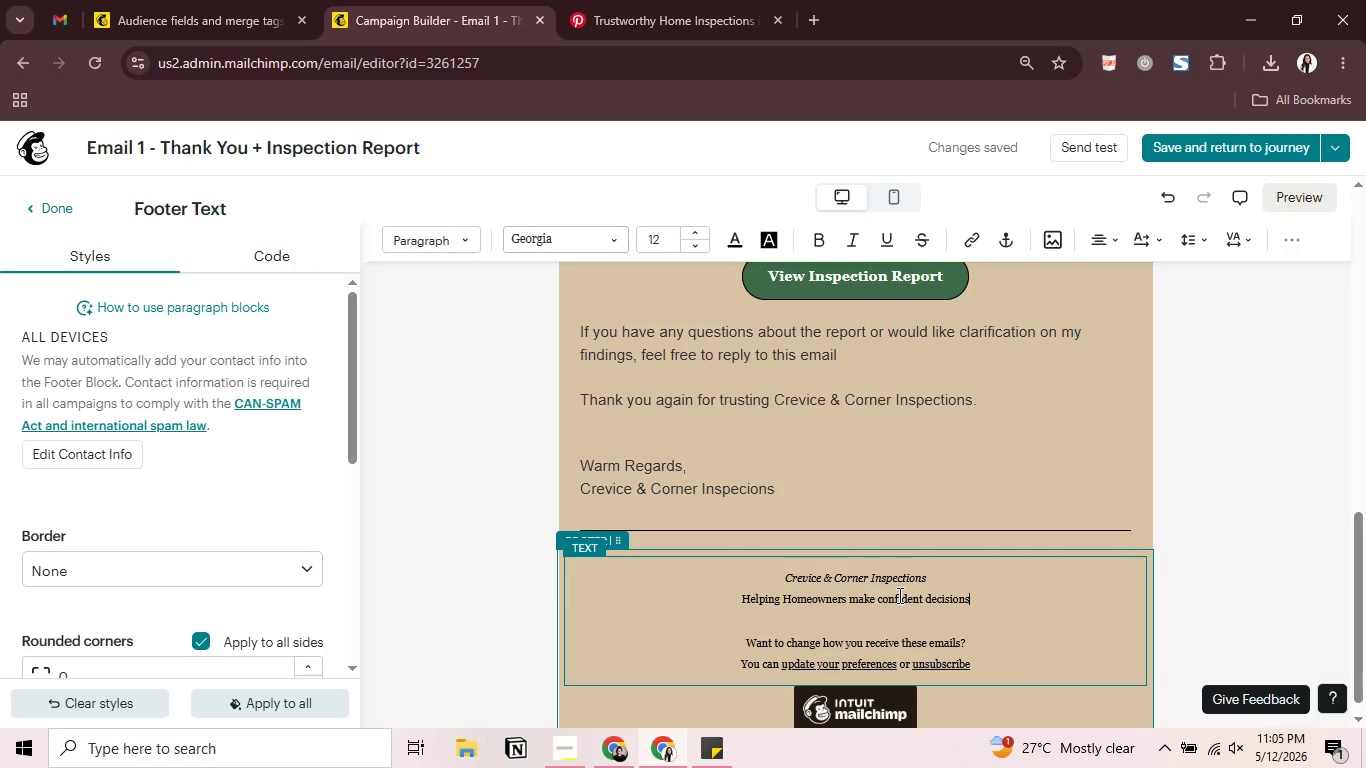 
key(Enter)
 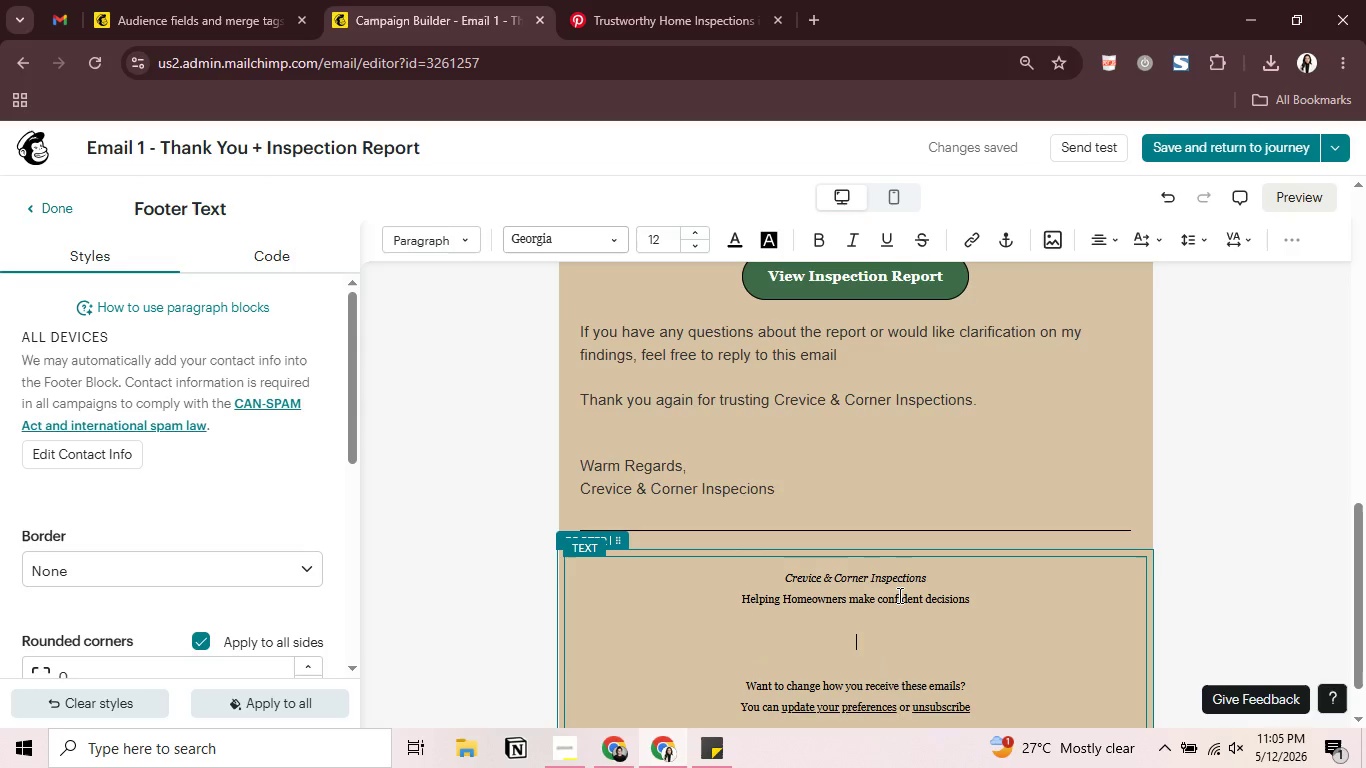 
type(123)
 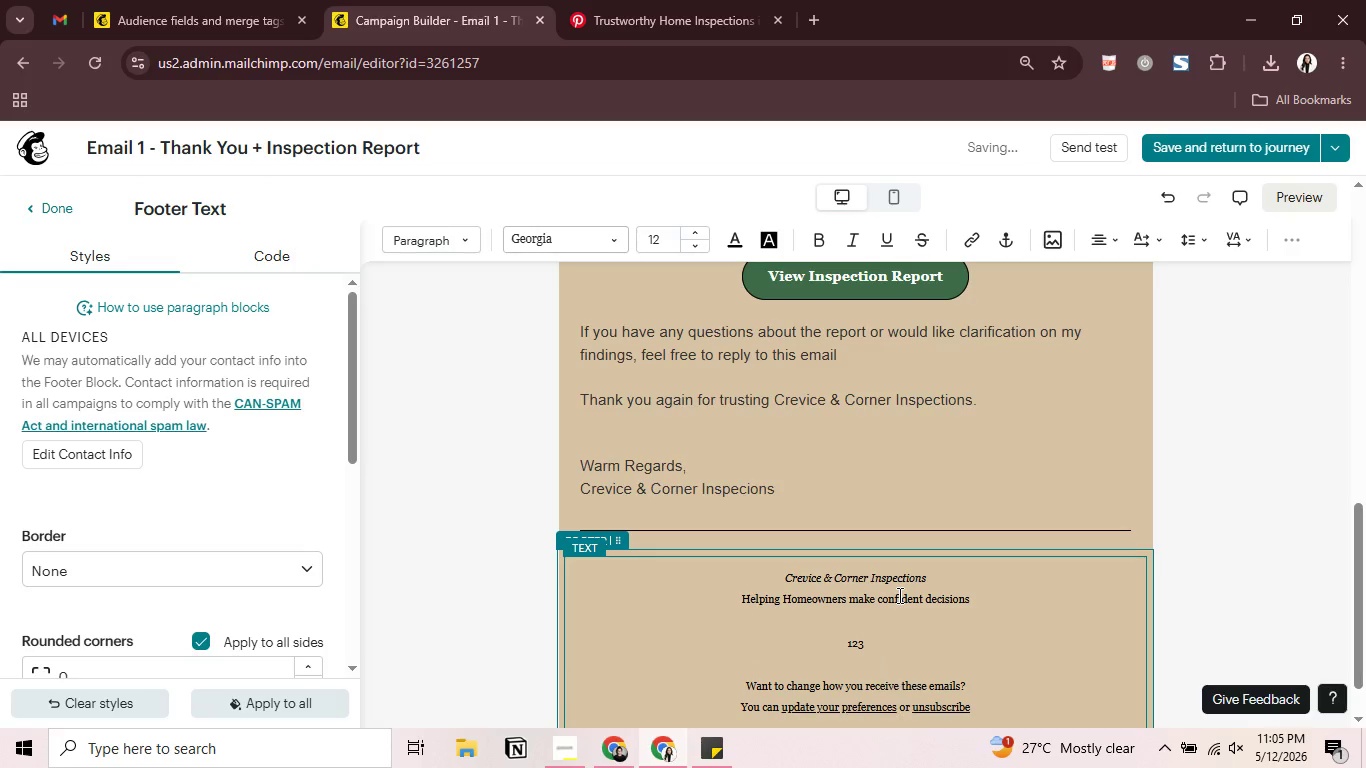 
type(Main )
key(Backspace)
key(Backspace)
key(Backspace)
key(Backspace)
key(Backspace)
type( Mi)
key(Backspace)
type(ain S)
 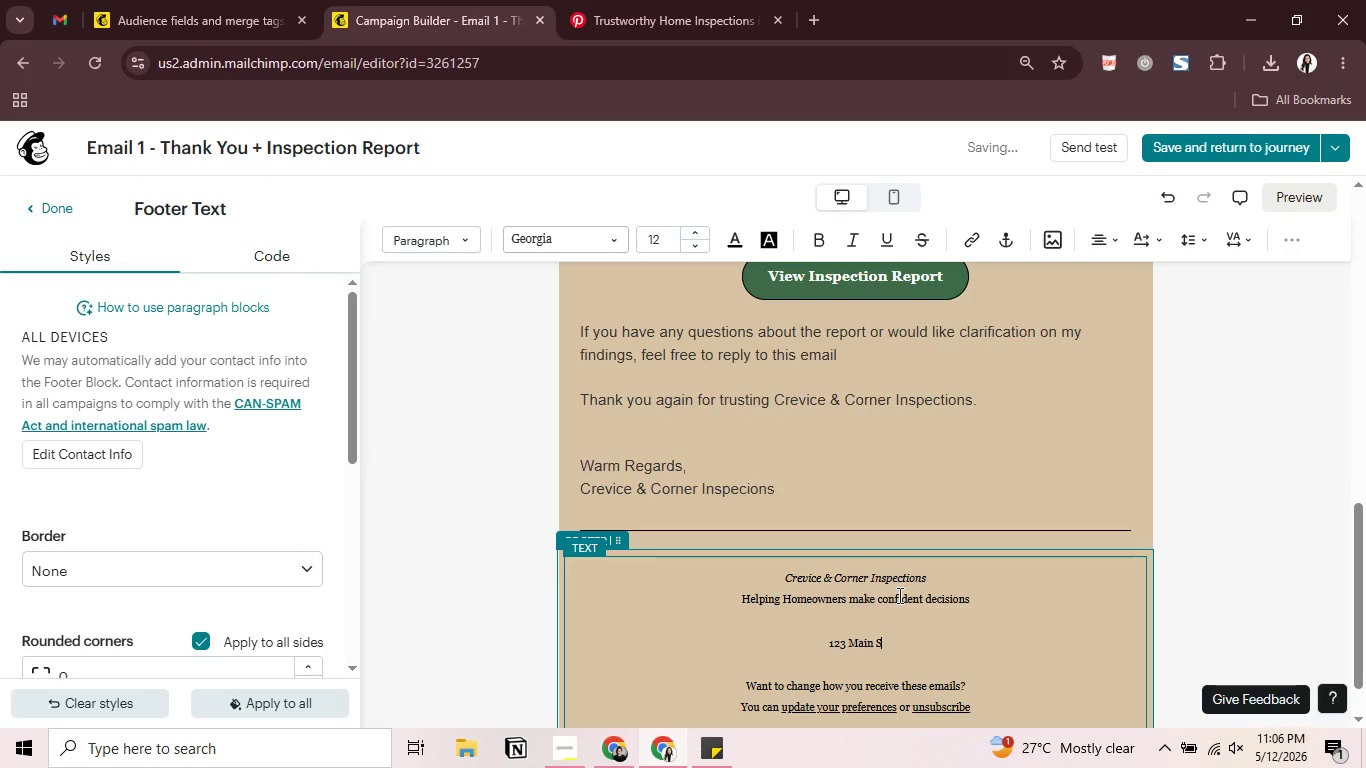 
wait(11.91)
 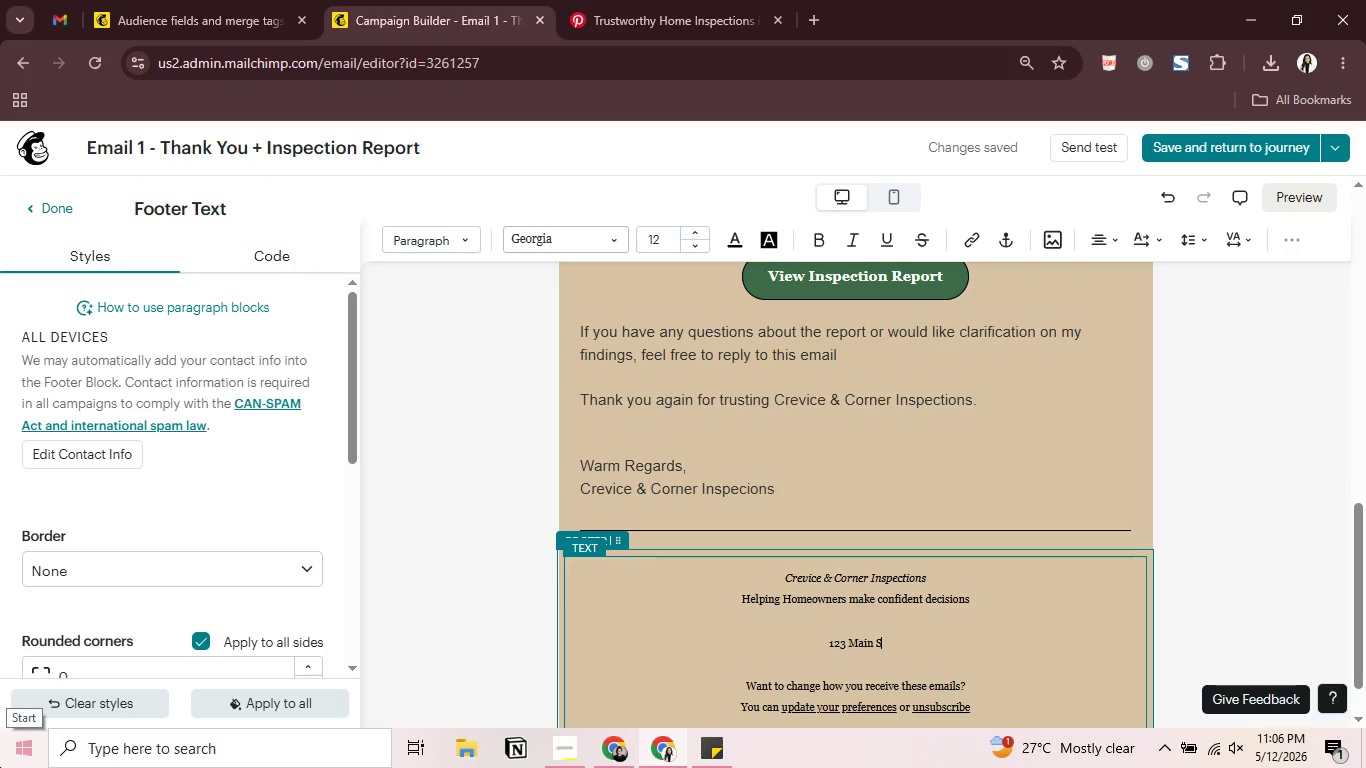 
type(treet)
 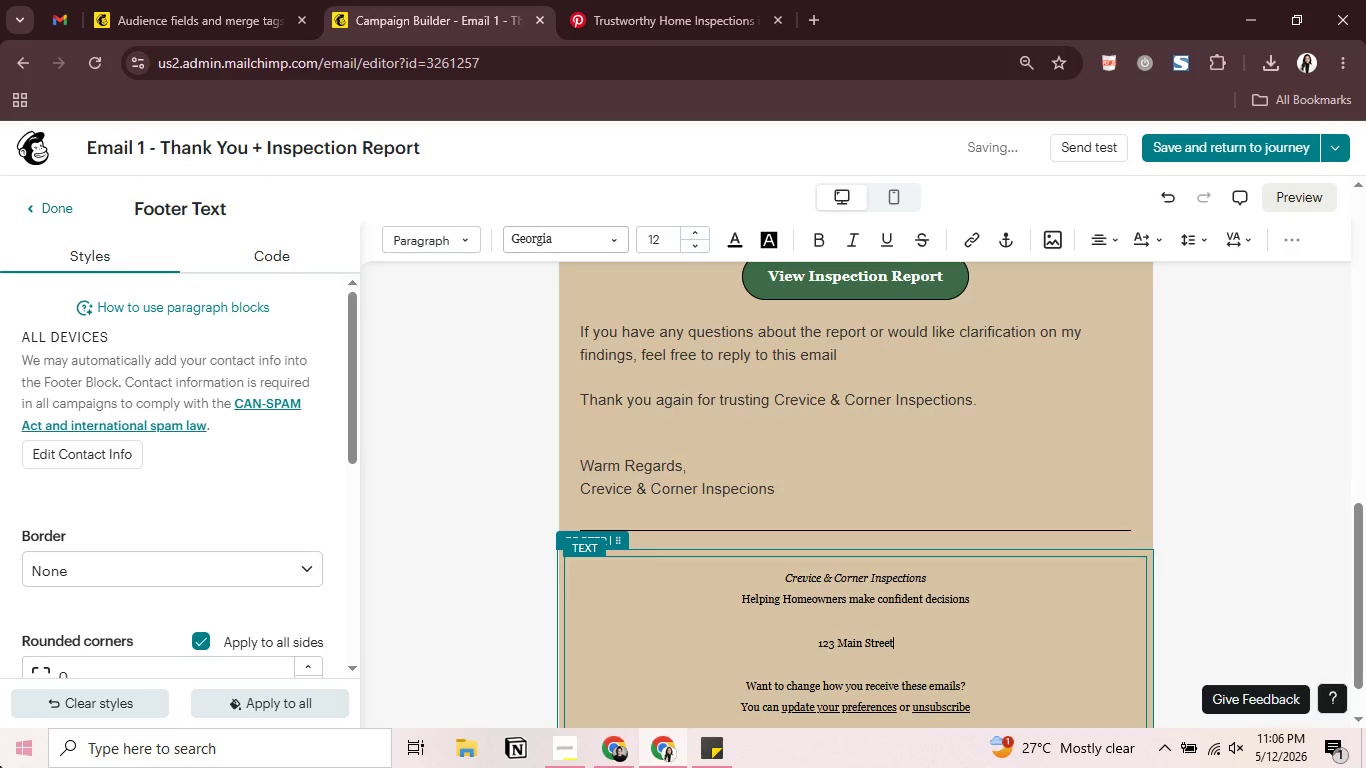 
key(Enter)
 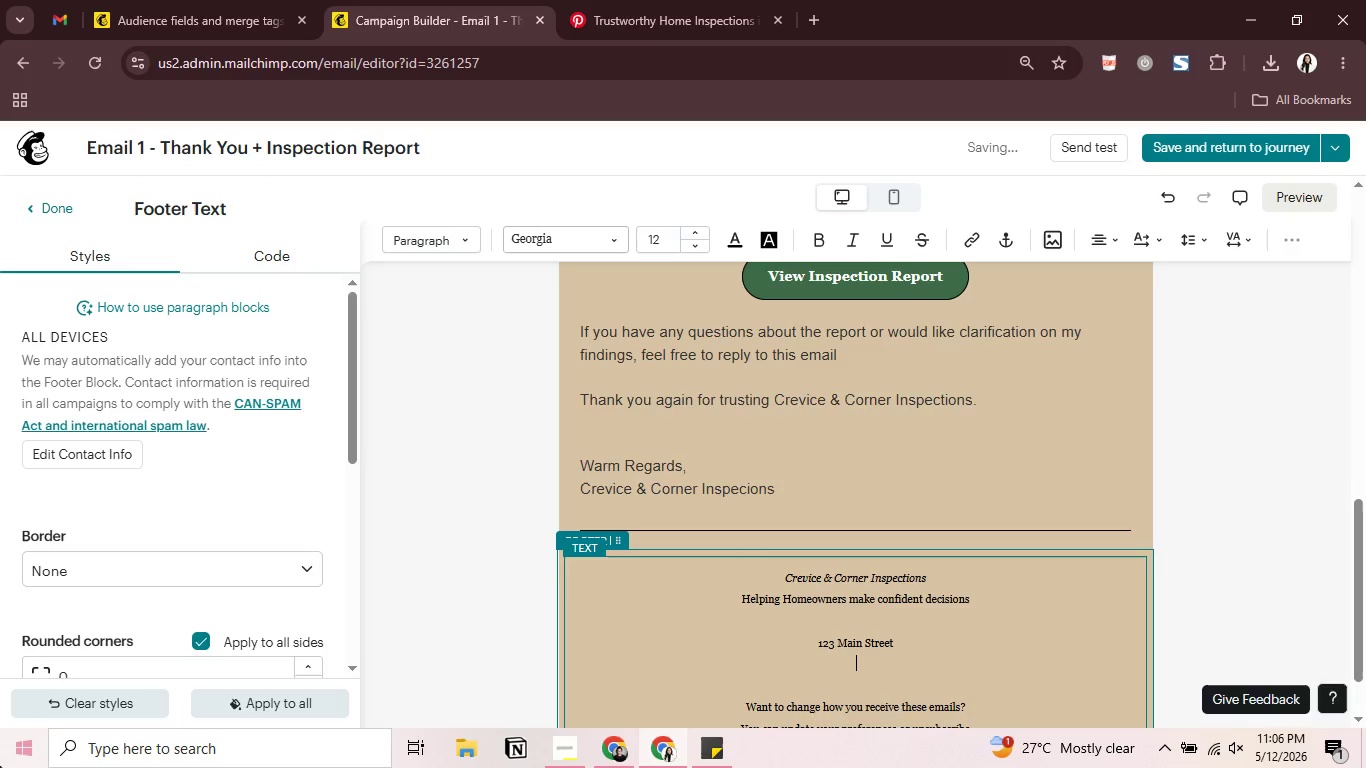 
type(Chc)
key(Backspace)
type(icagi)
key(Backspace)
type(o )
 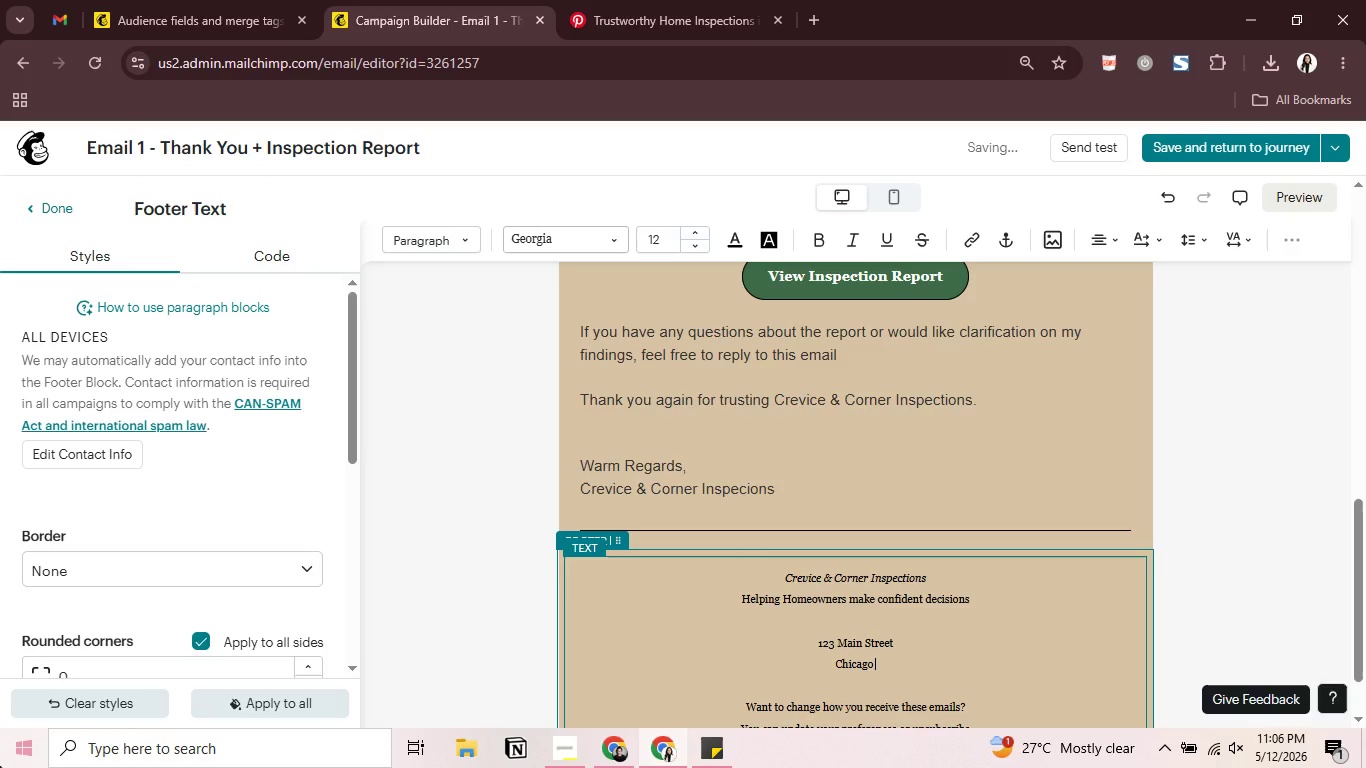 
key(Backspace)
type(, IL 60601)
 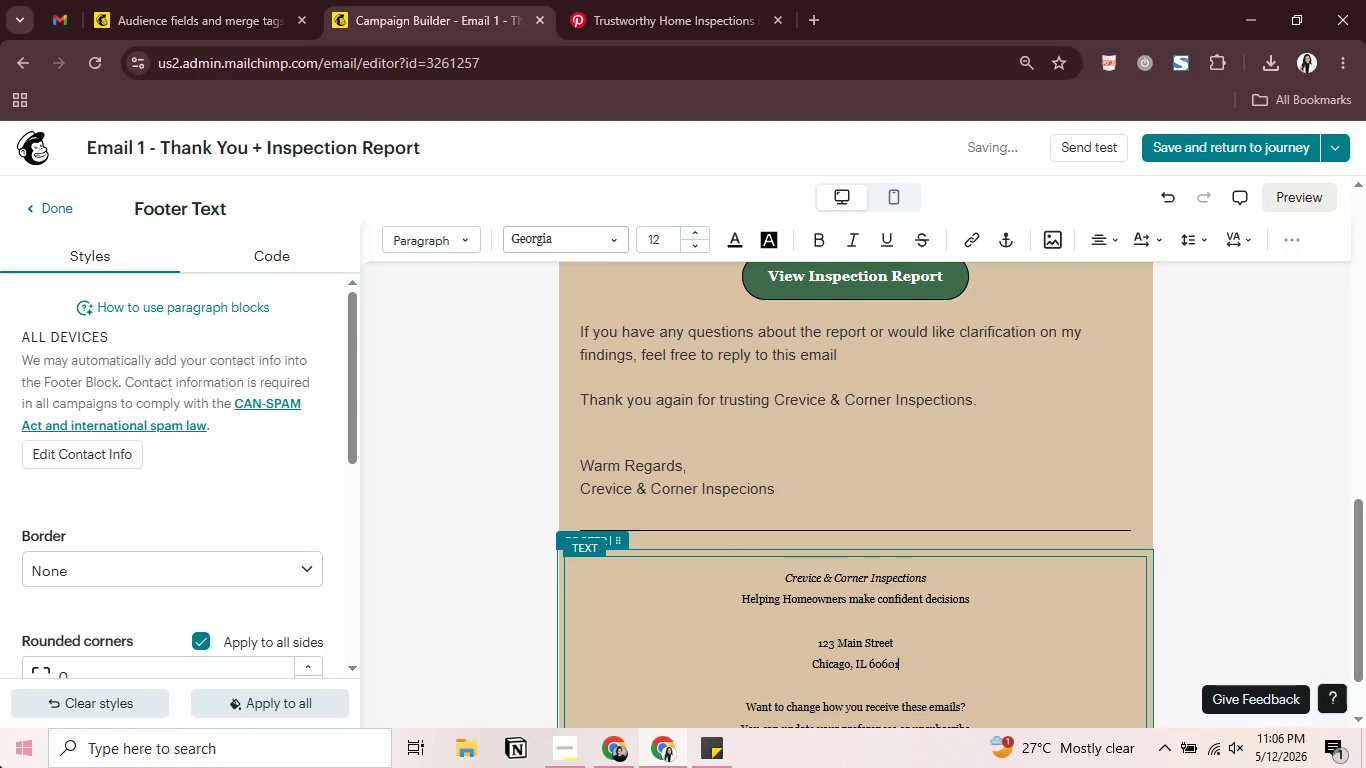 
wait(11.64)
 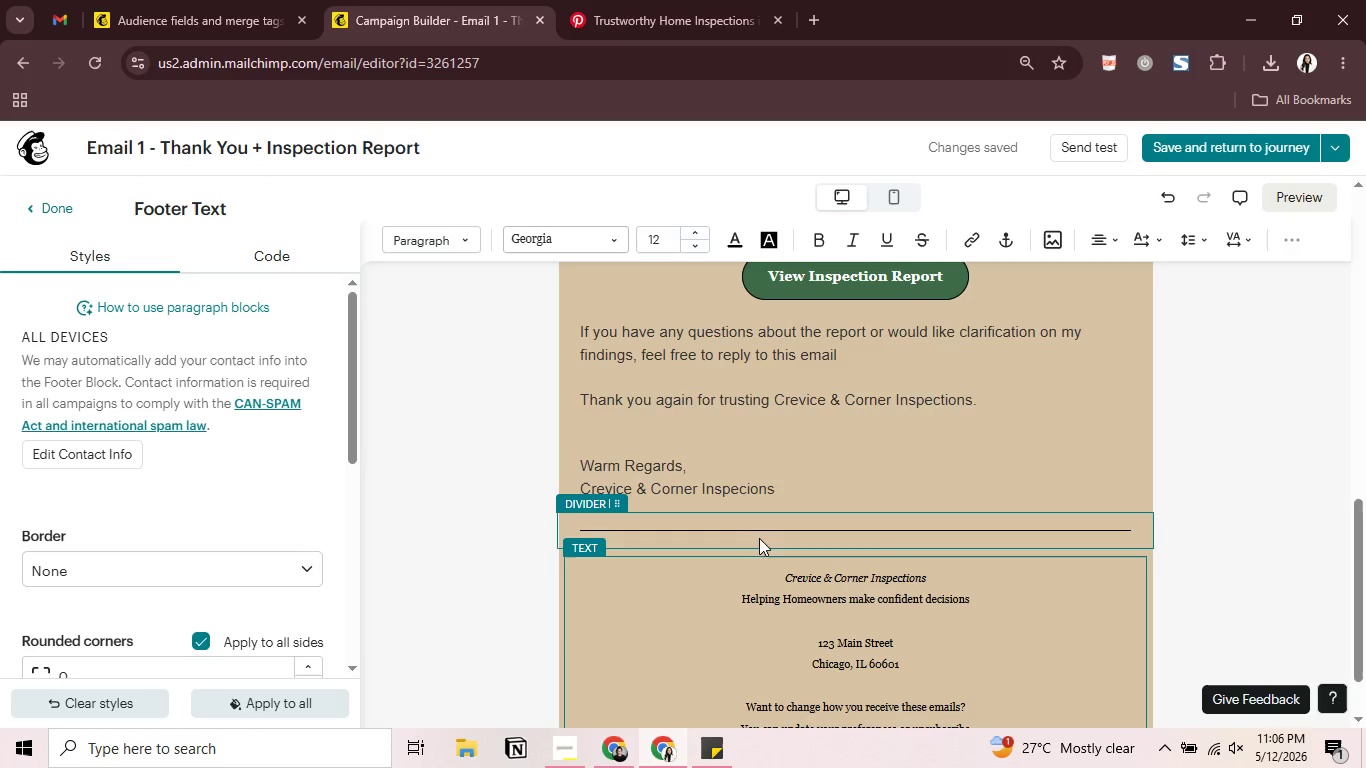 
scroll: coordinate [969, 422], scroll_direction: up, amount: 3.0
 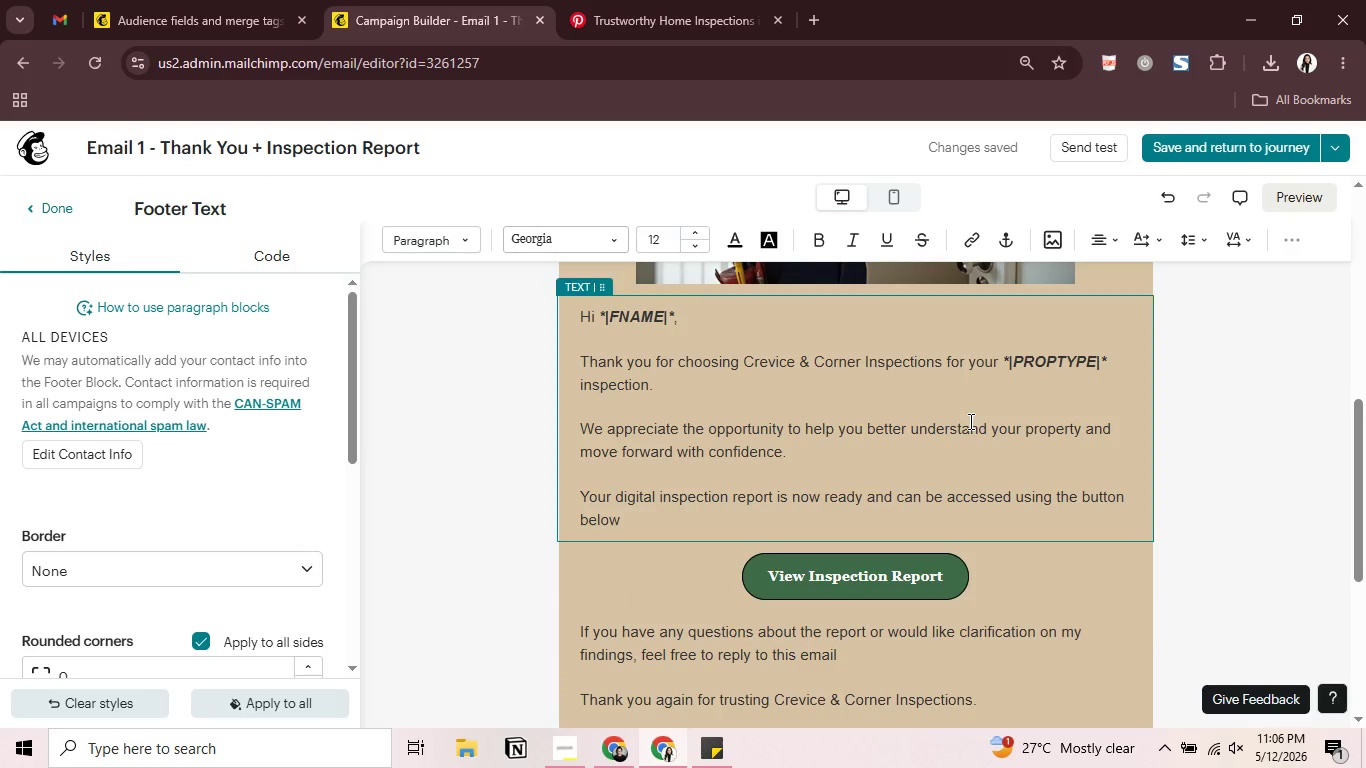 
scroll: coordinate [969, 421], scroll_direction: down, amount: 2.0
 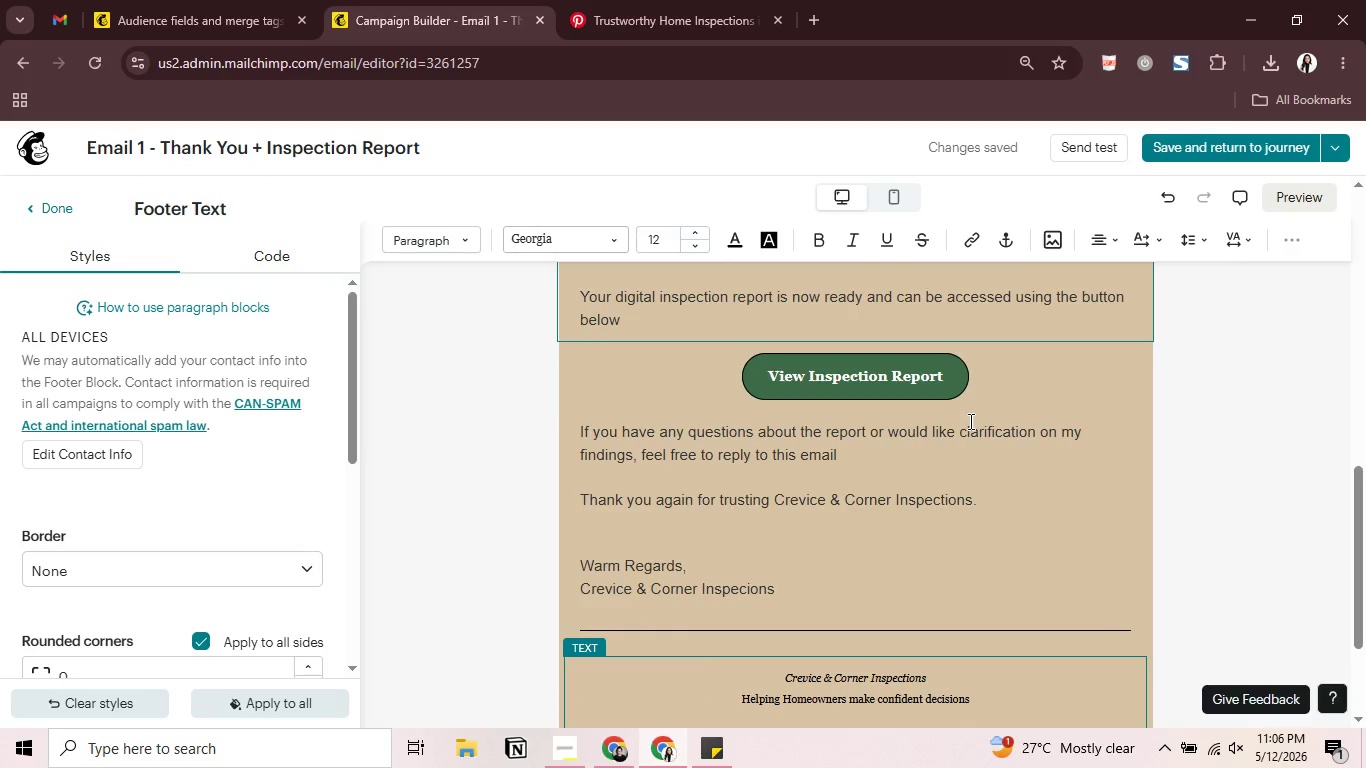 
scroll: coordinate [969, 421], scroll_direction: up, amount: 2.0
 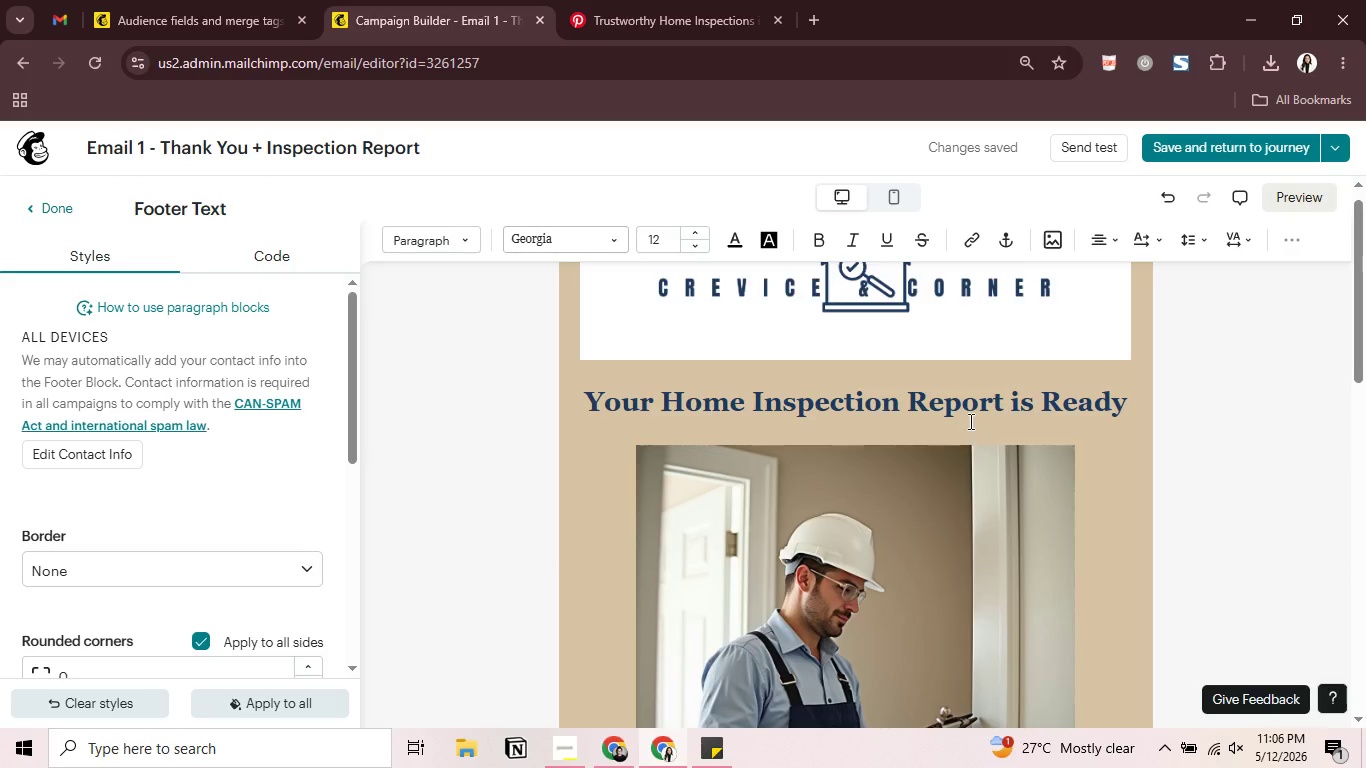 
scroll: coordinate [969, 421], scroll_direction: down, amount: 7.0
 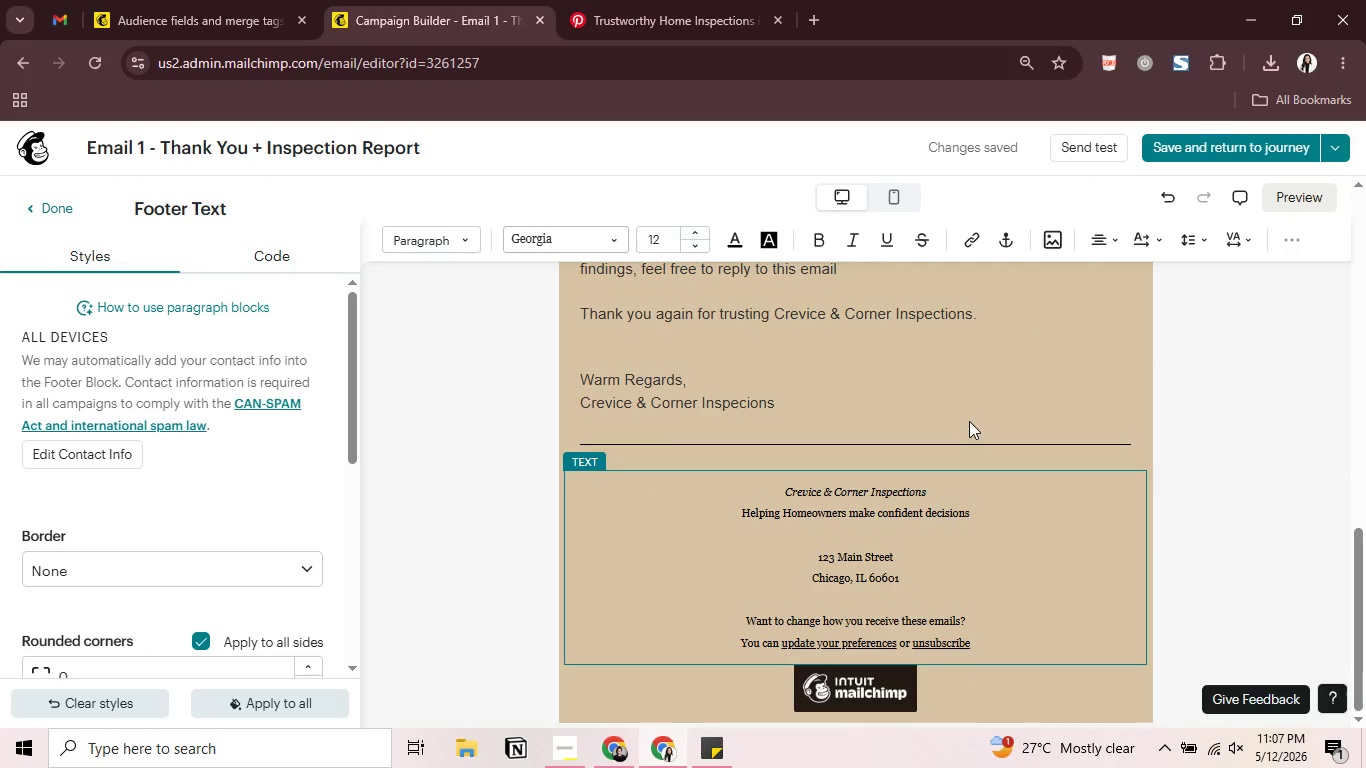 
mouse_move([1297, 168])
 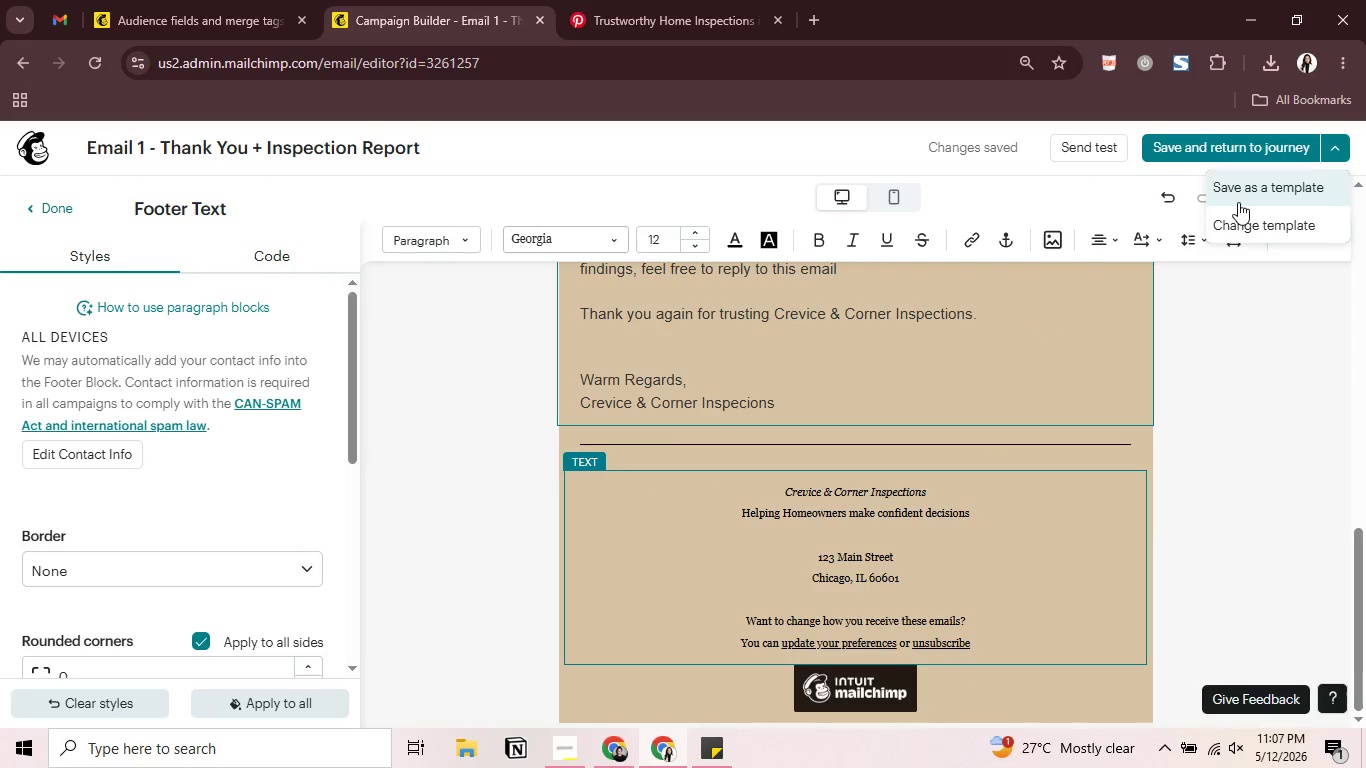 
left_click([1238, 201])
 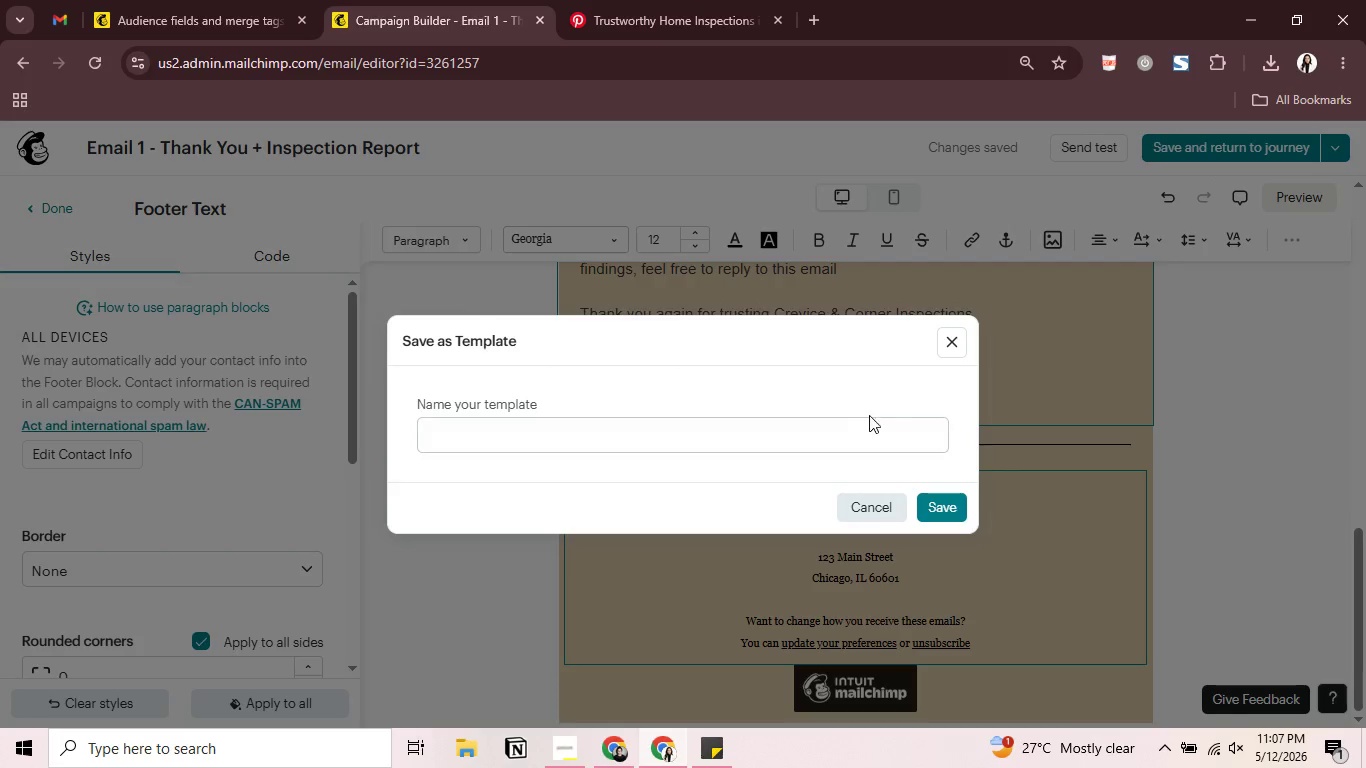 
left_click([868, 437])
 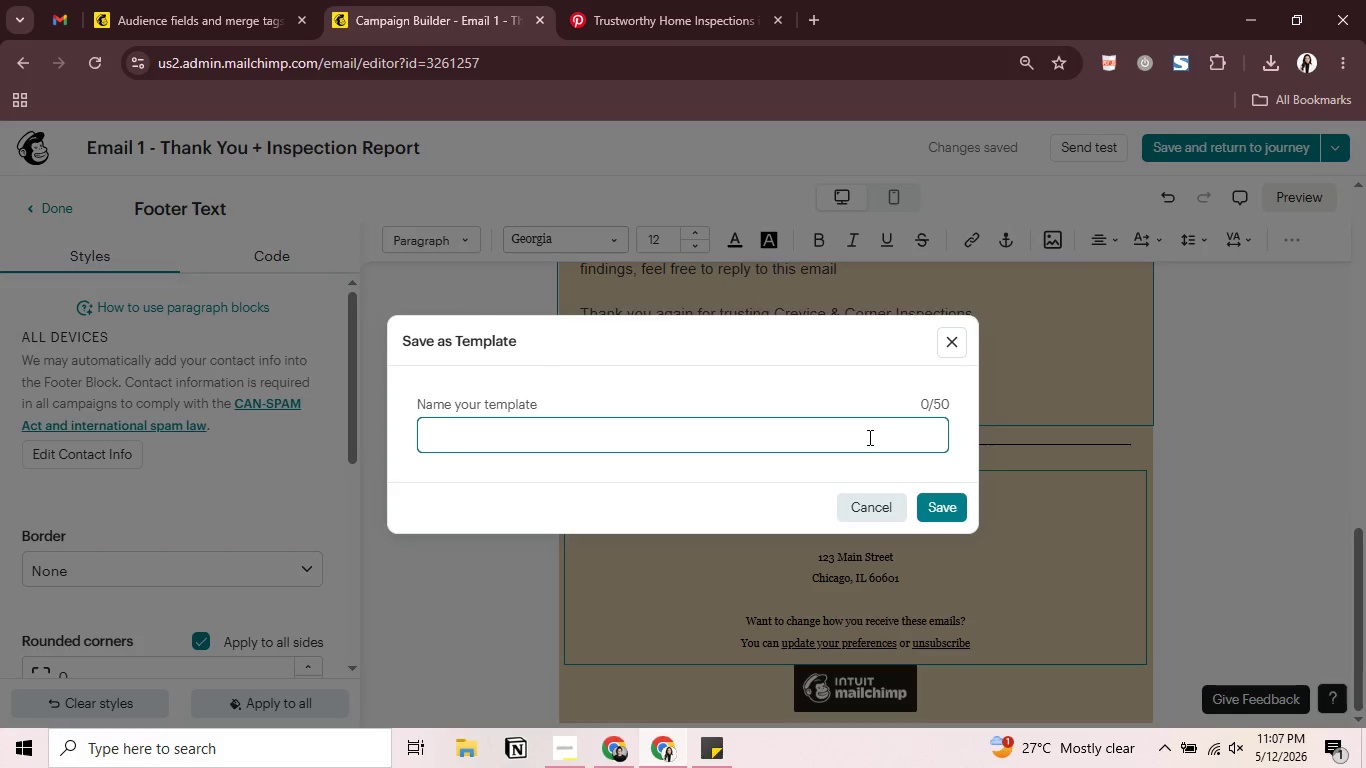 
type(Email 1 - Thank You - Inspection Report)
 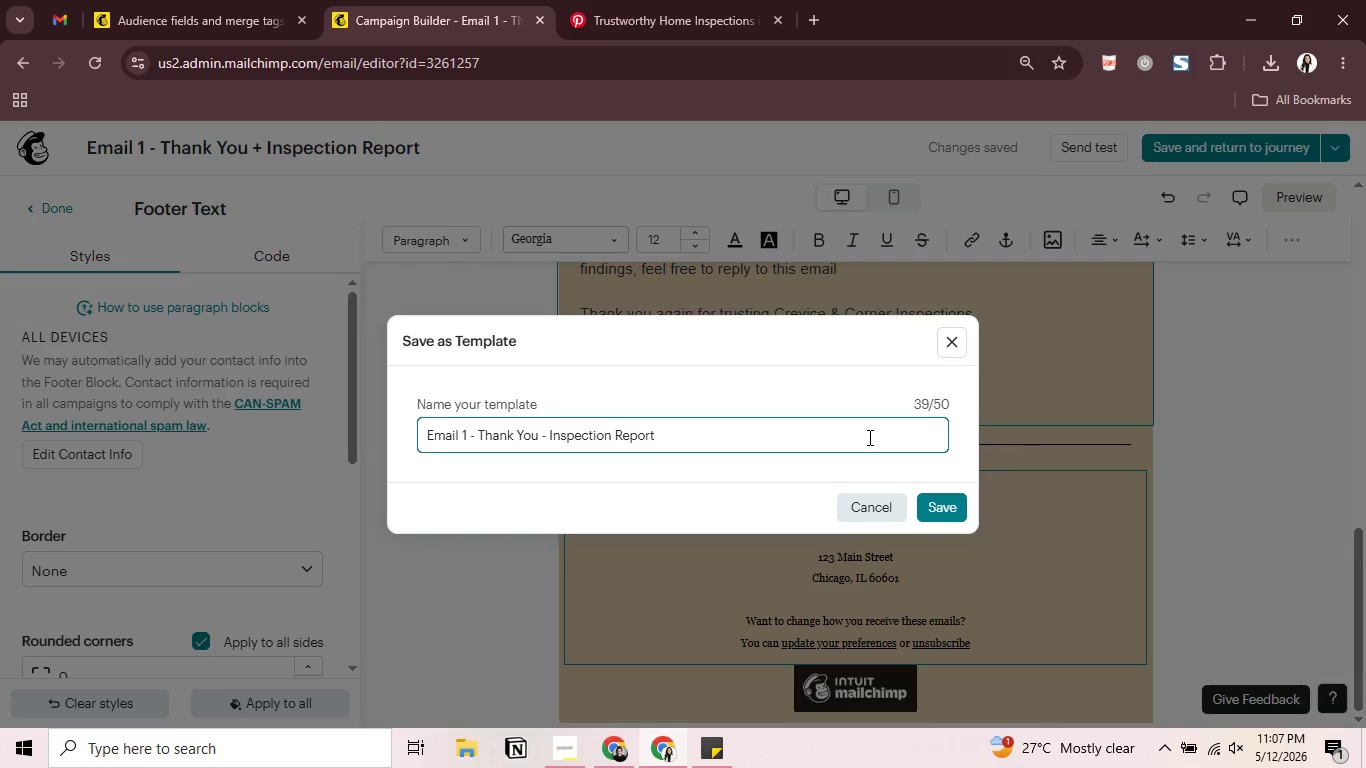 
left_click([951, 509])
 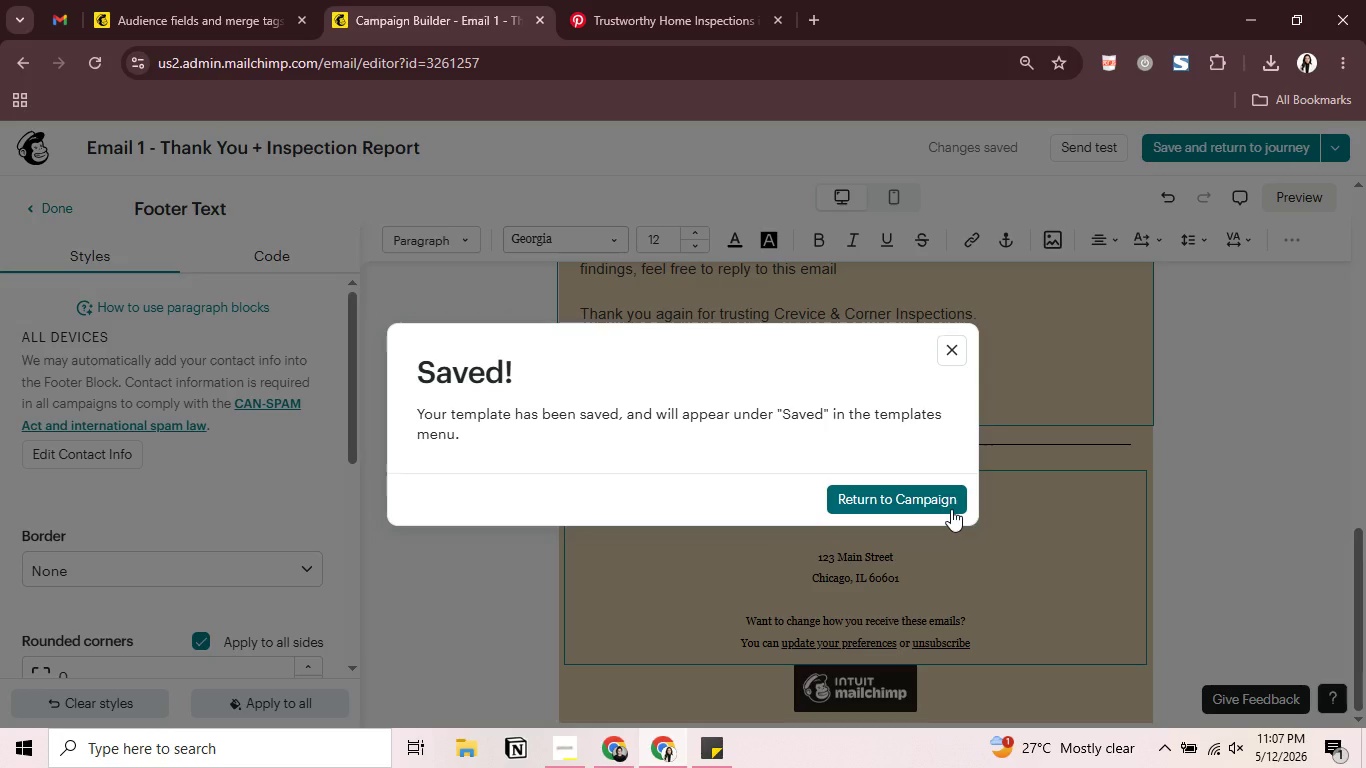 
left_click([951, 509])
 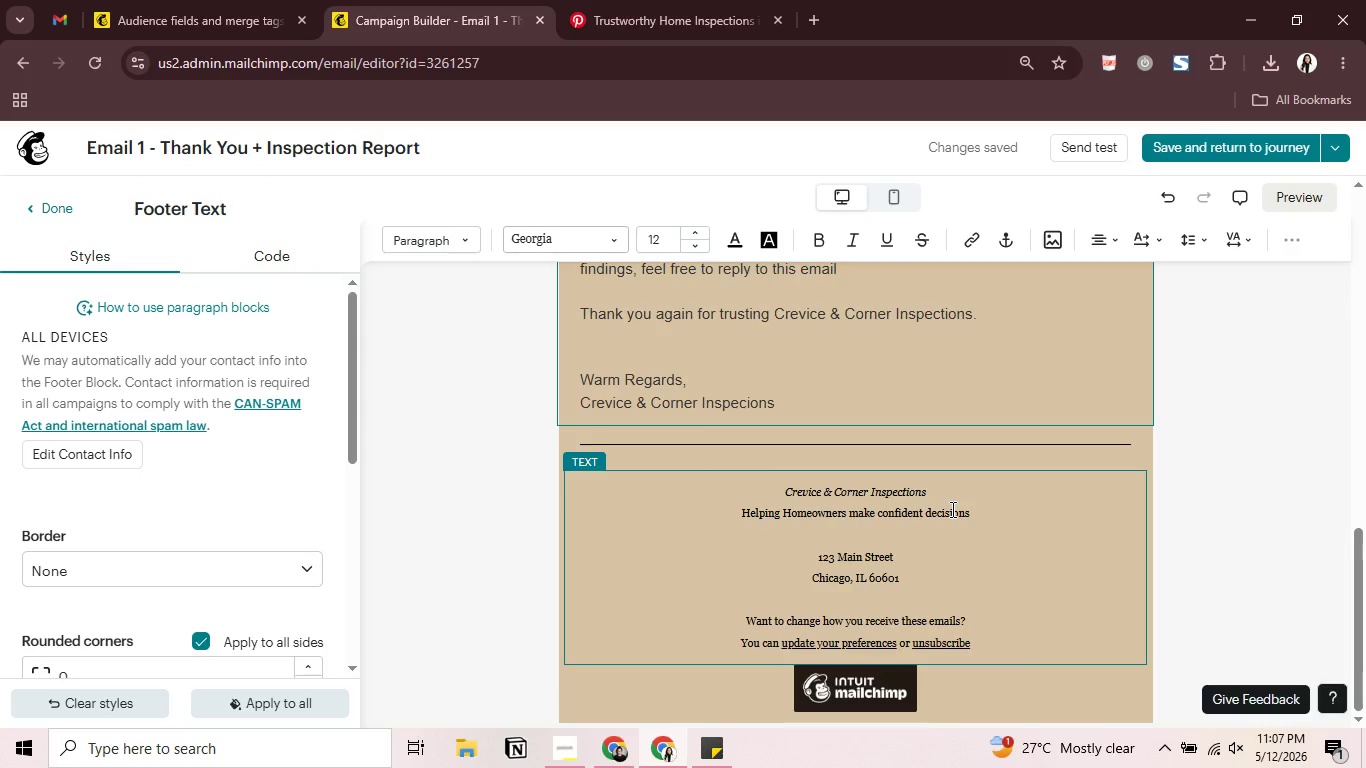 
wait(11.92)
 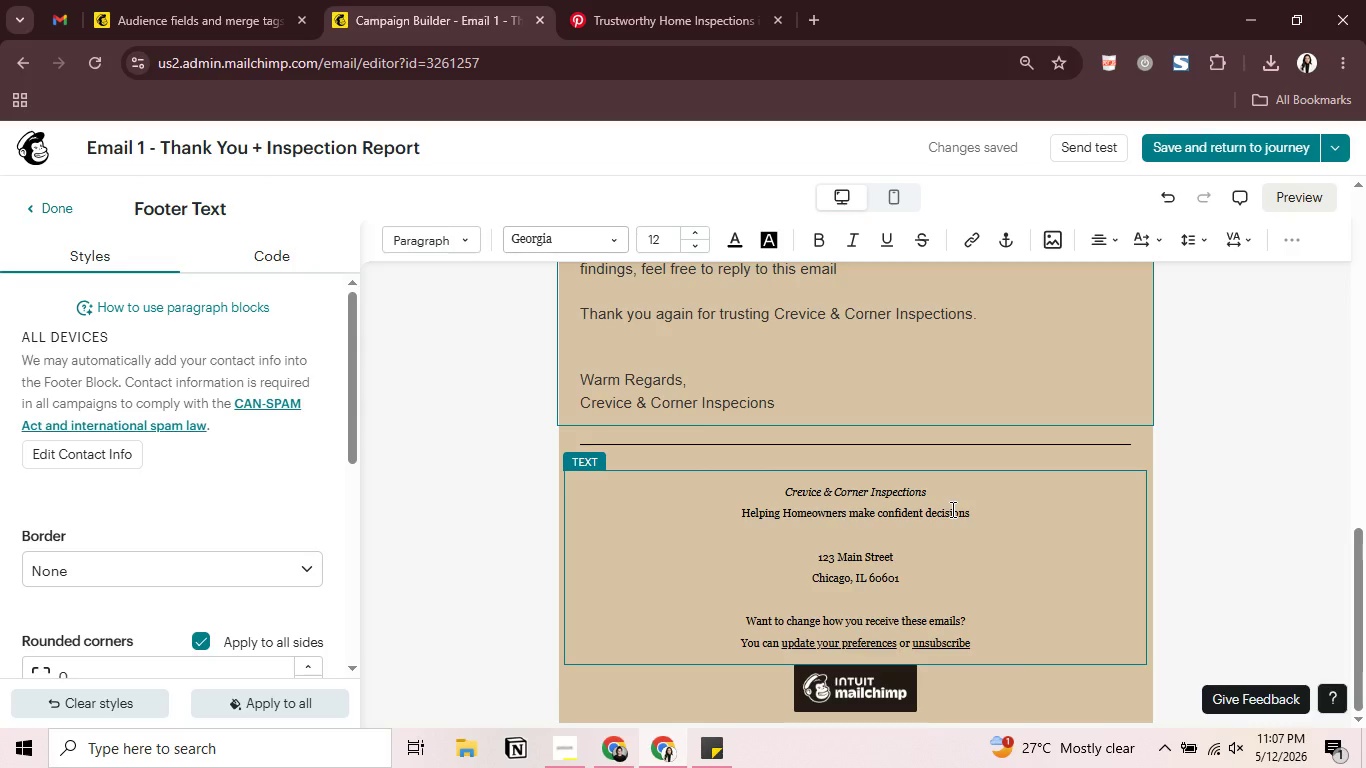 
left_click([1176, 143])
 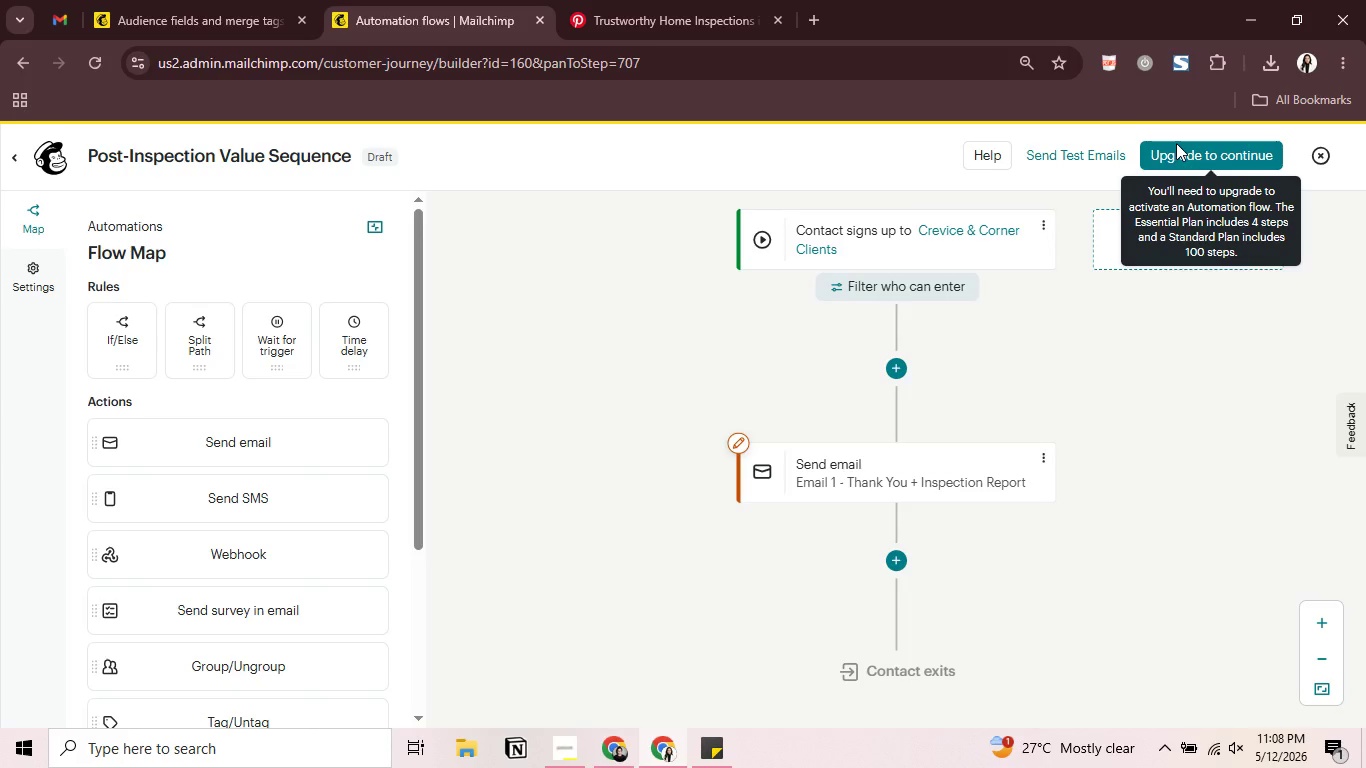 
wait(70.97)
 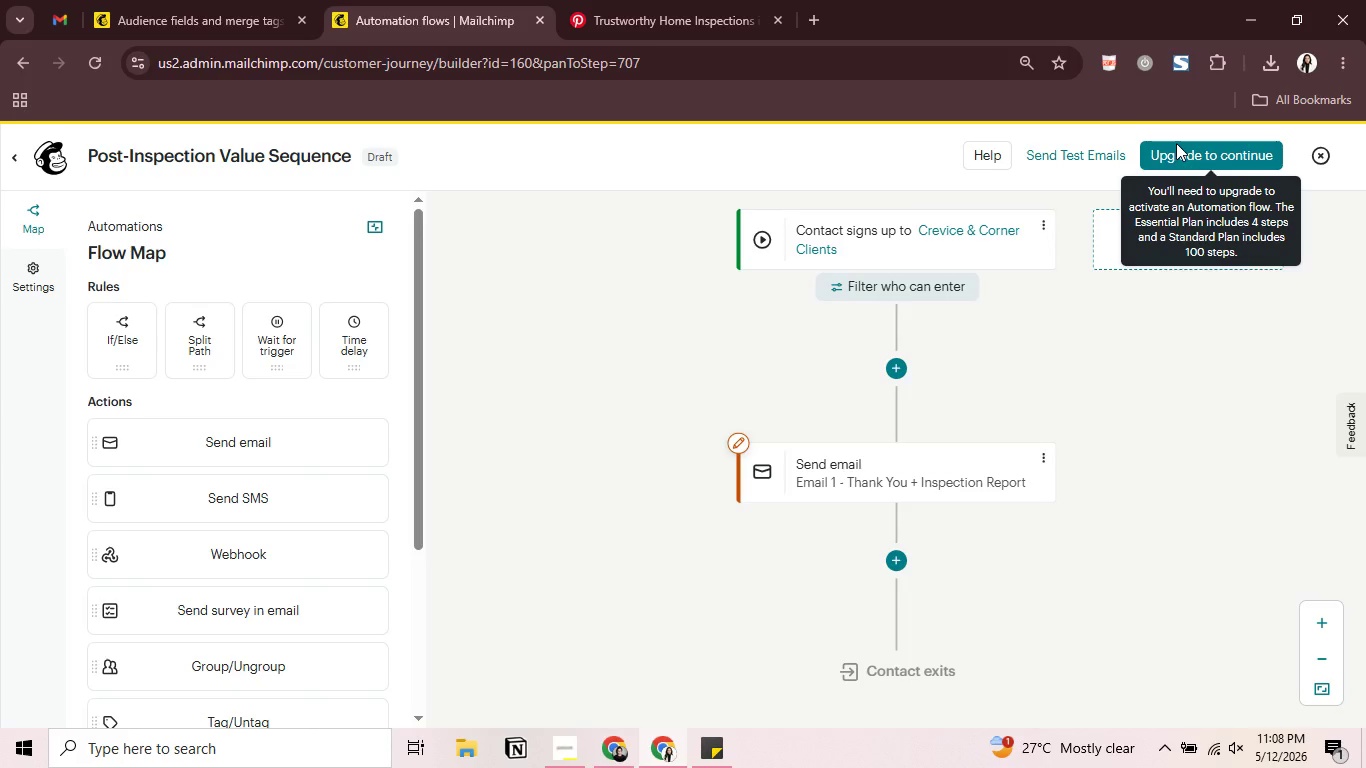 
left_click([880, 575])
 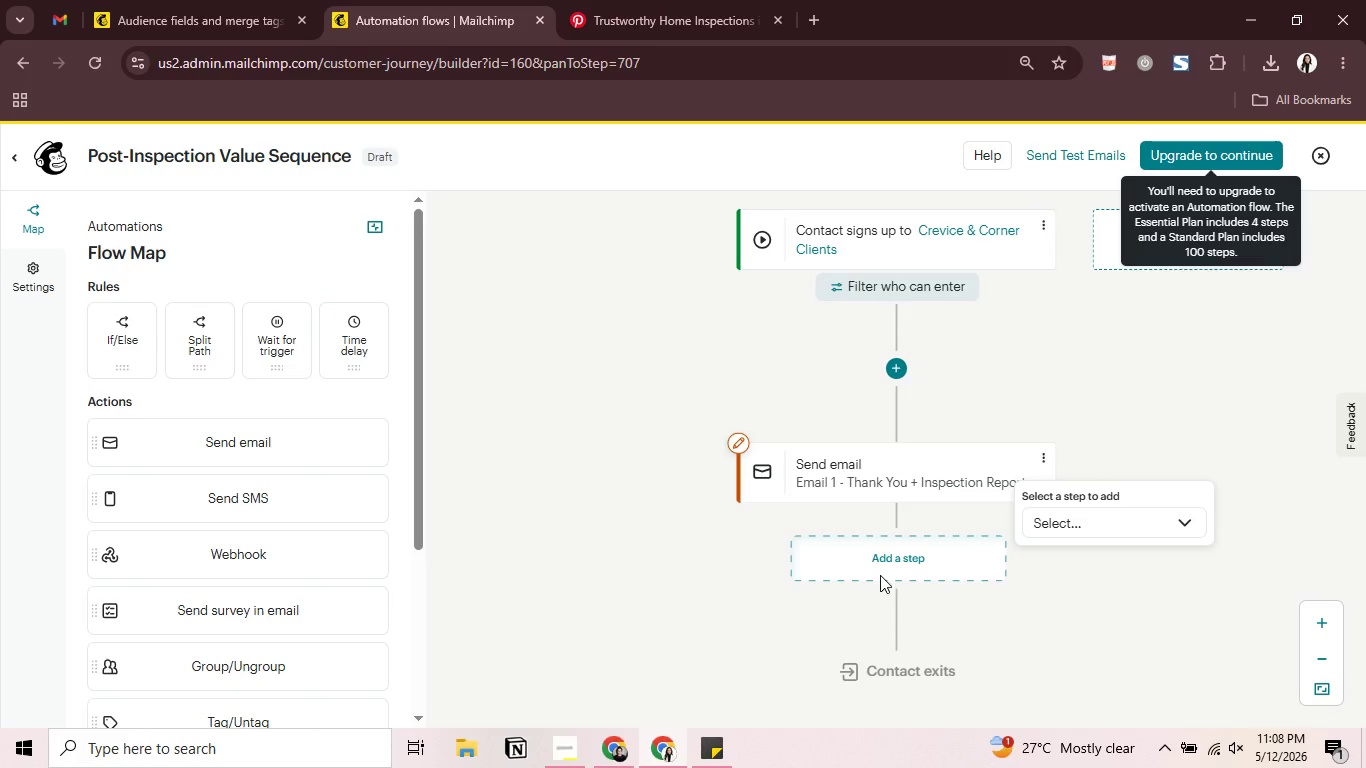 
key(Alt+Tab)